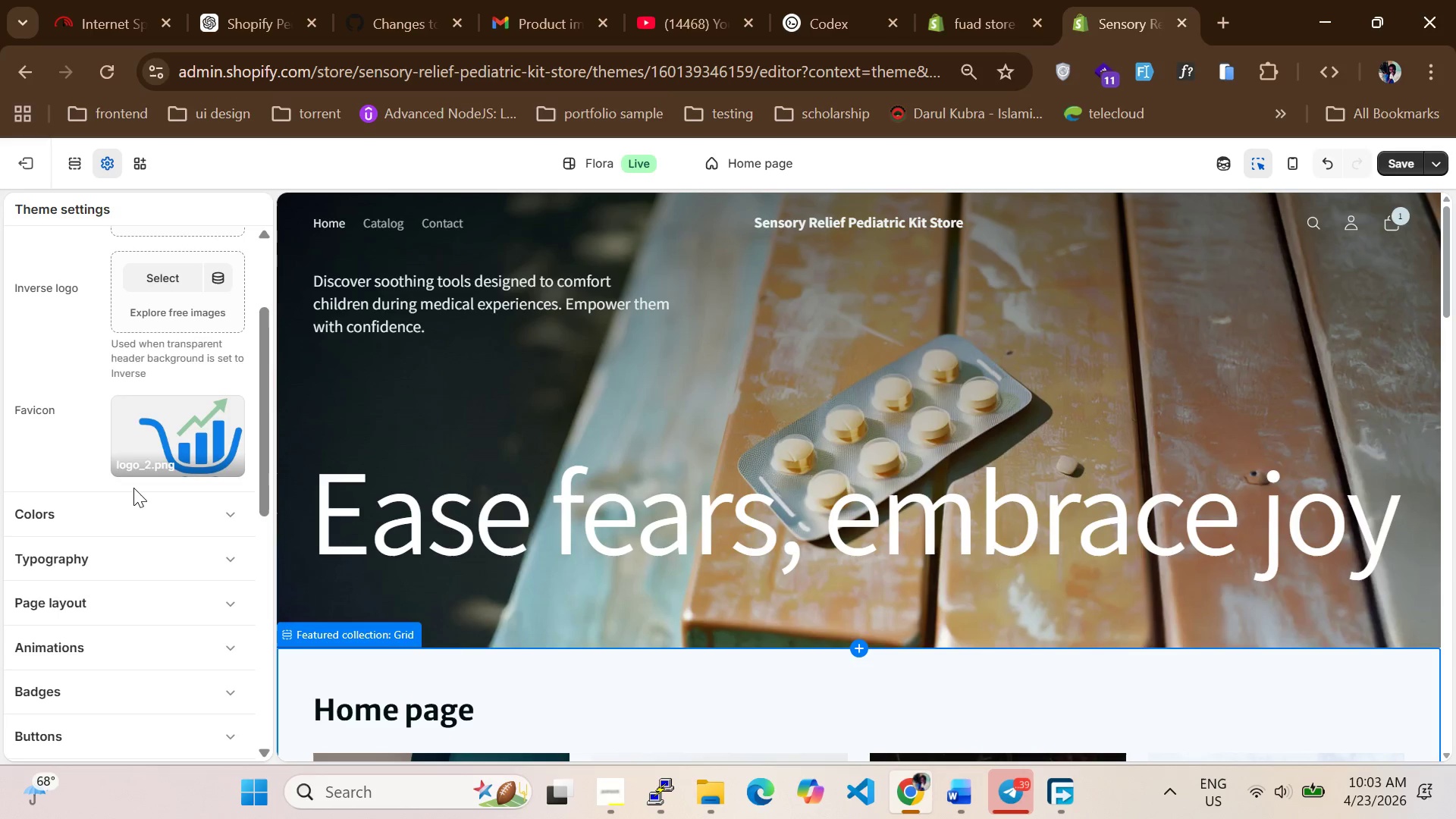 
wait(8.92)
 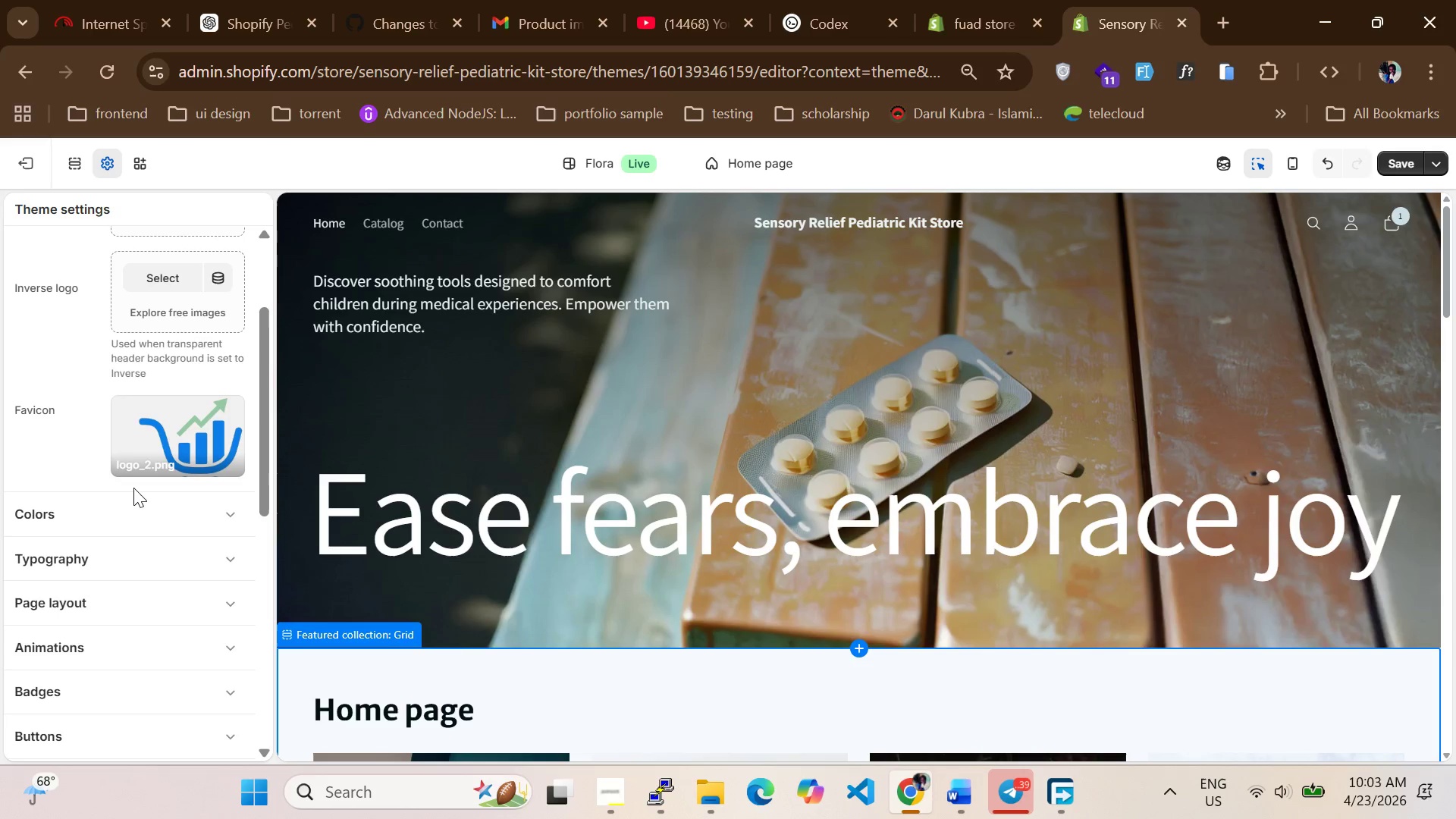 
scroll: coordinate [895, 541], scroll_direction: down, amount: 14.0
 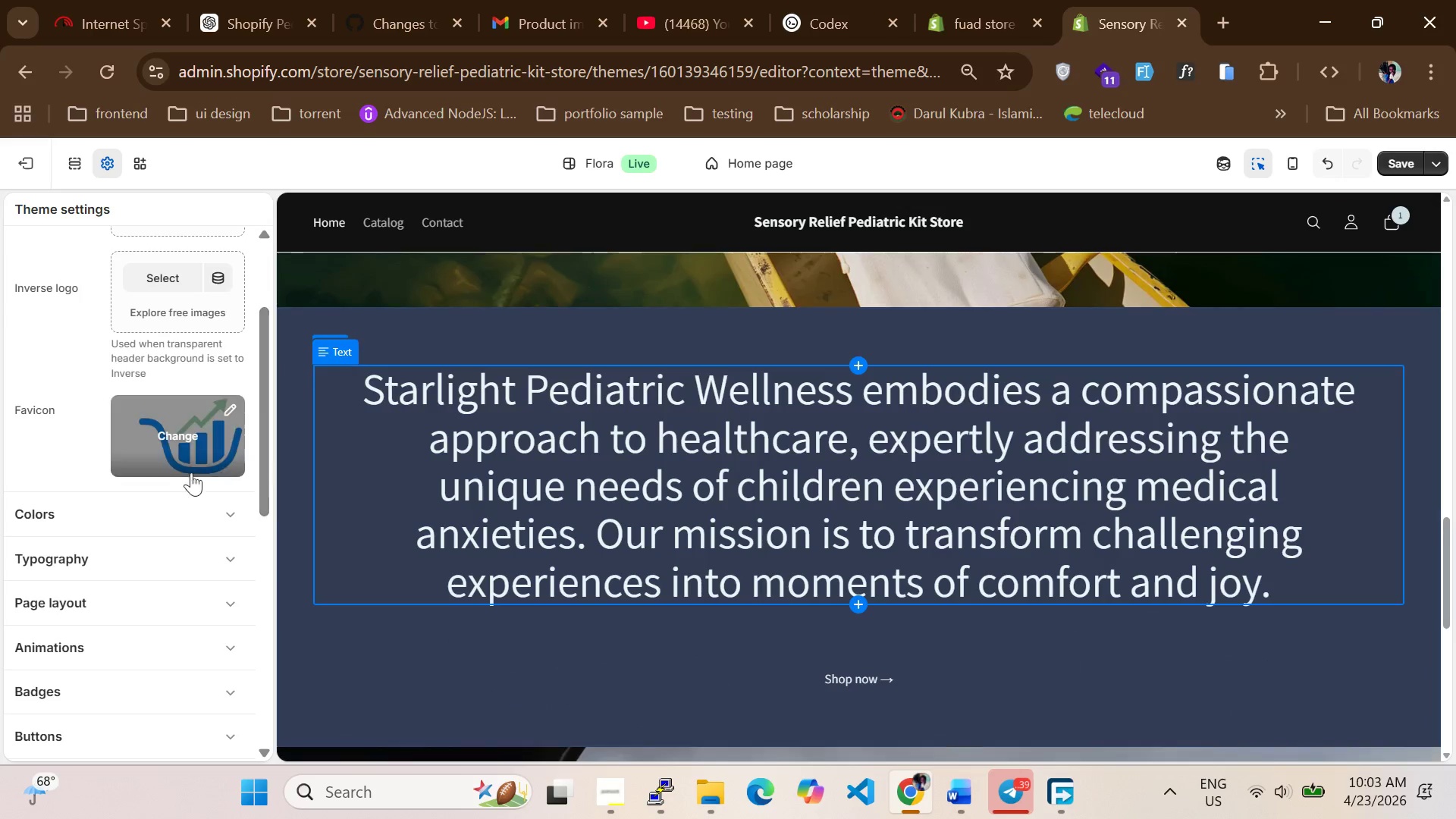 
scroll: coordinate [160, 482], scroll_direction: none, amount: 0.0
 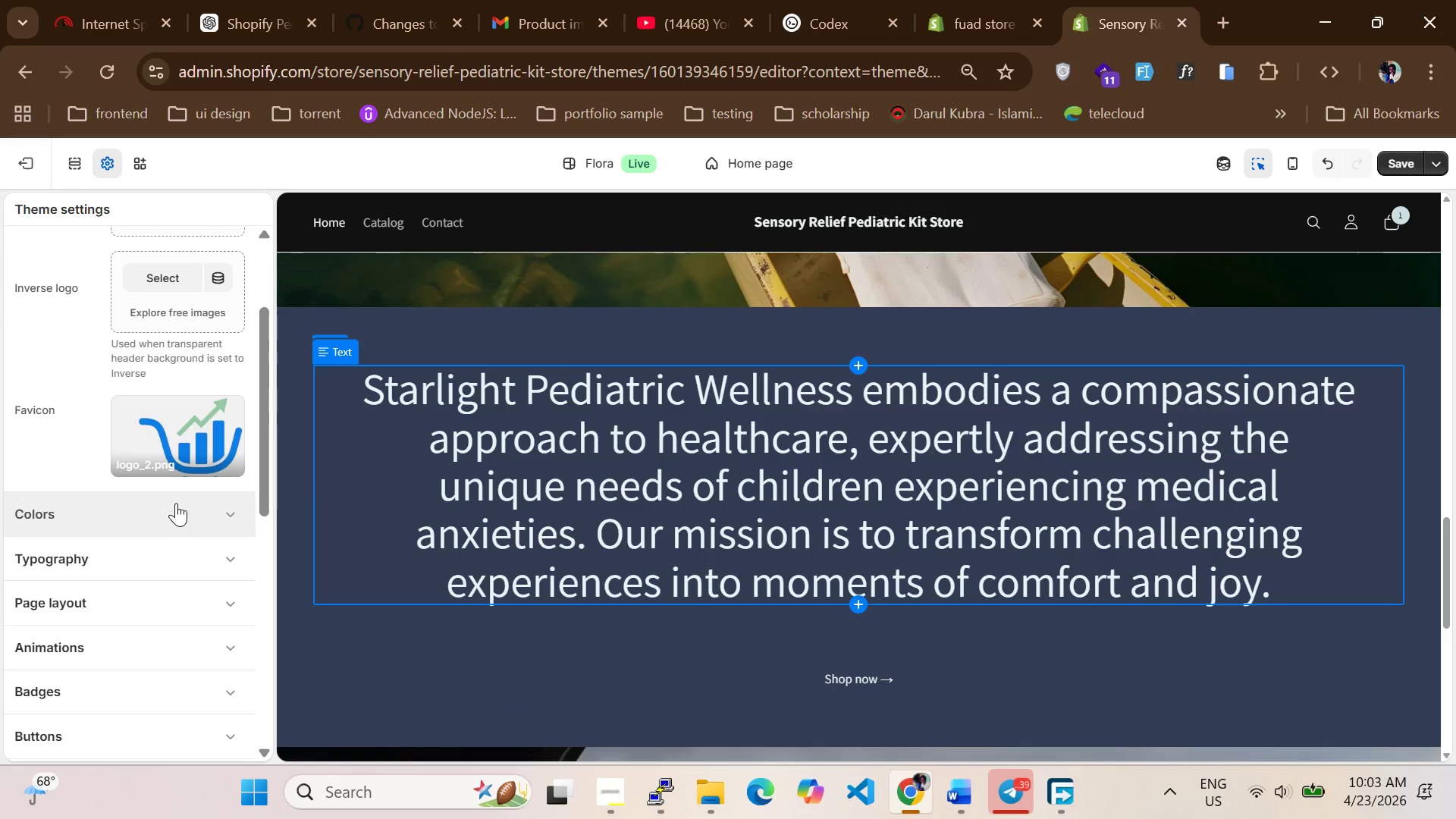 
mouse_move([196, 500])
 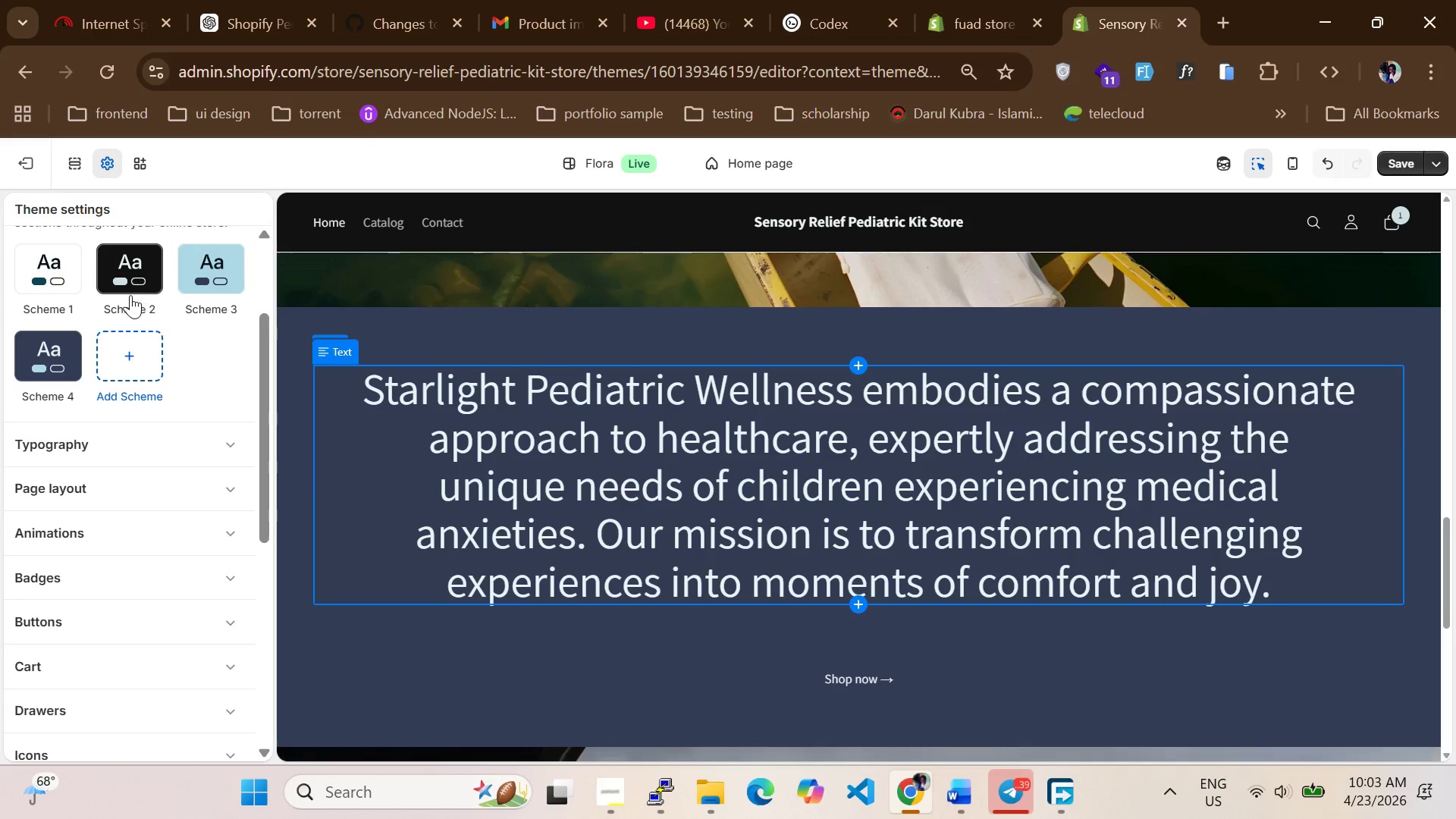 
left_click([132, 268])
 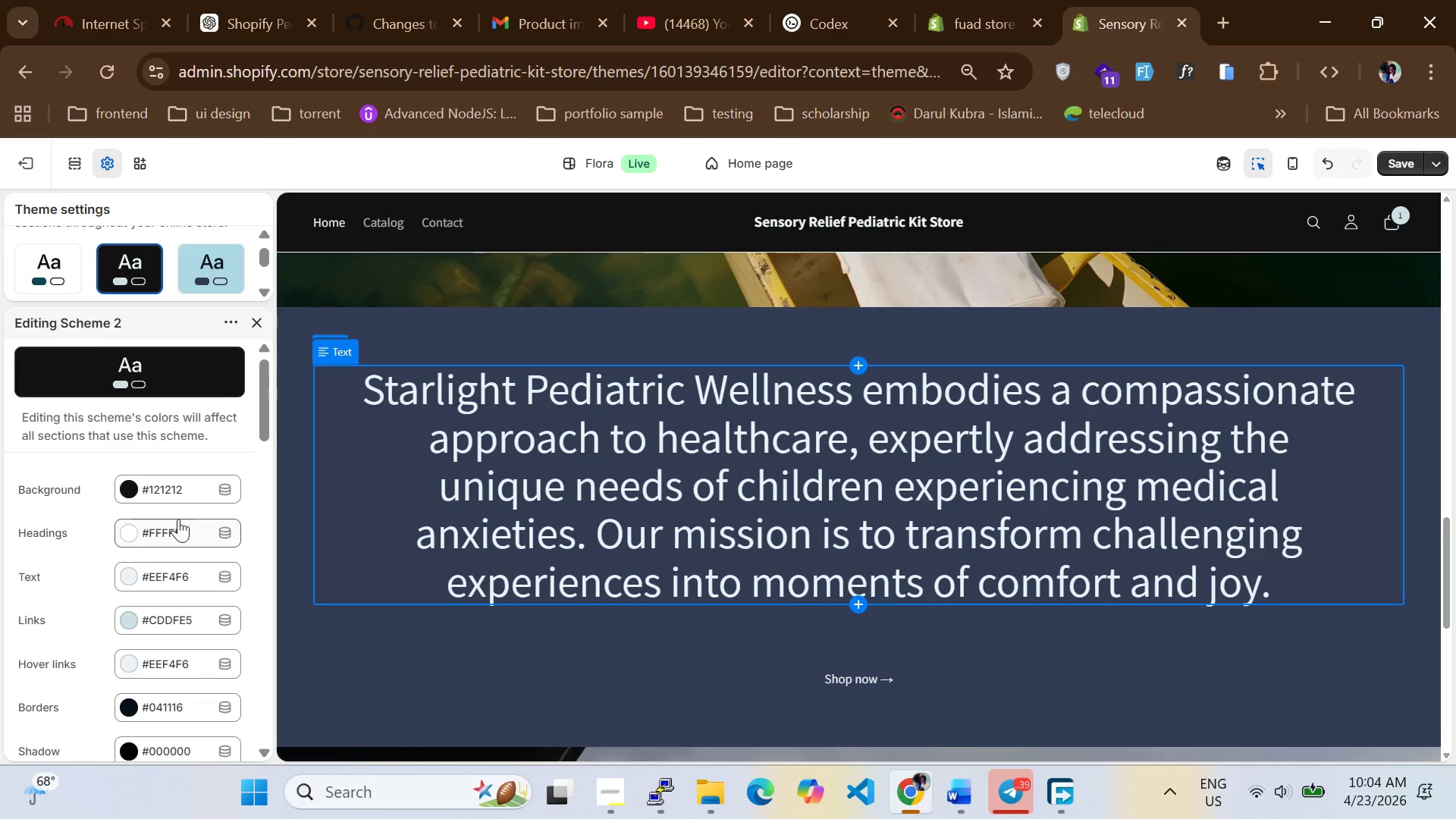 
left_click_drag(start_coordinate=[199, 485], to_coordinate=[130, 475])
 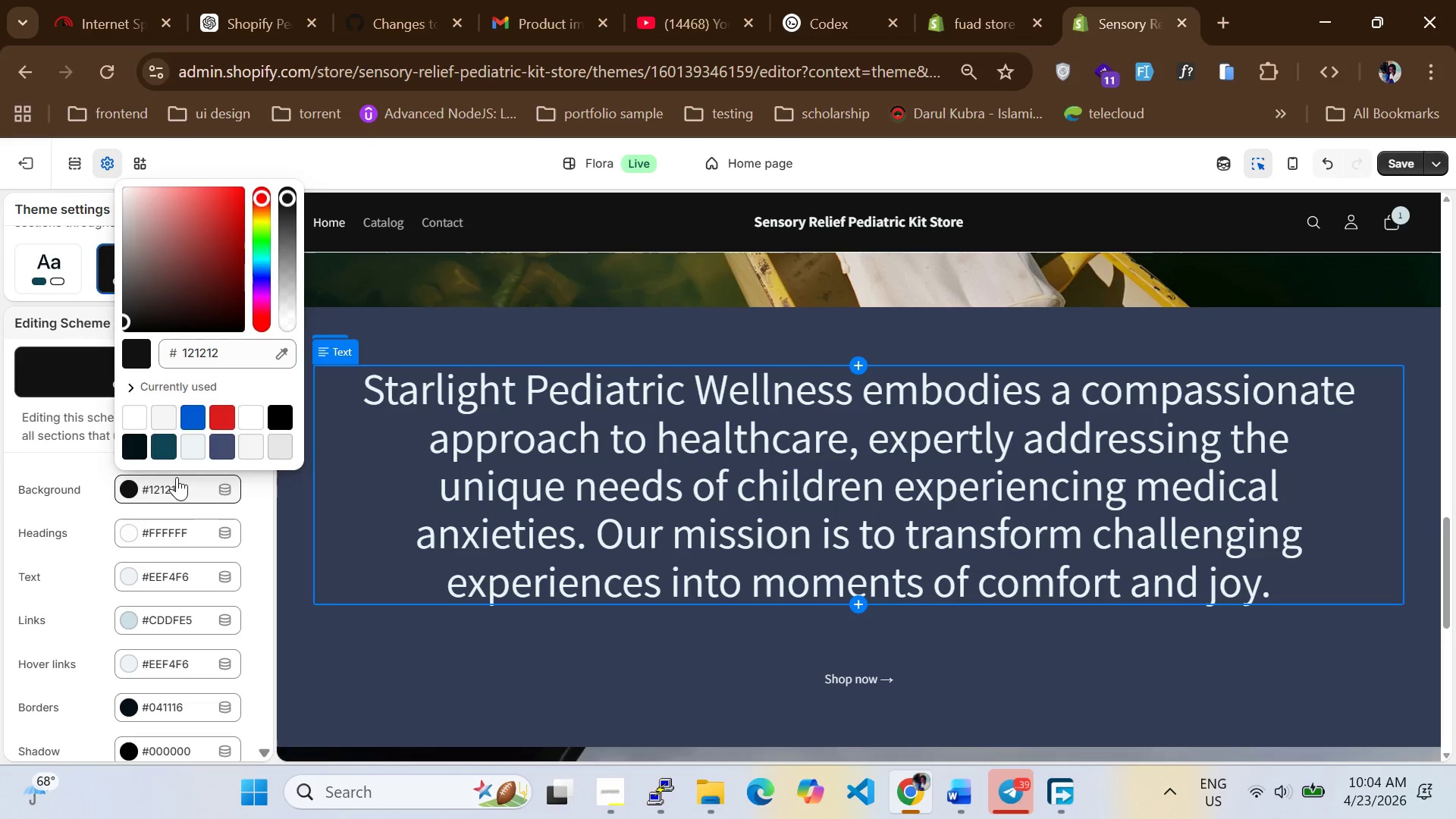 
double_click([177, 477])
 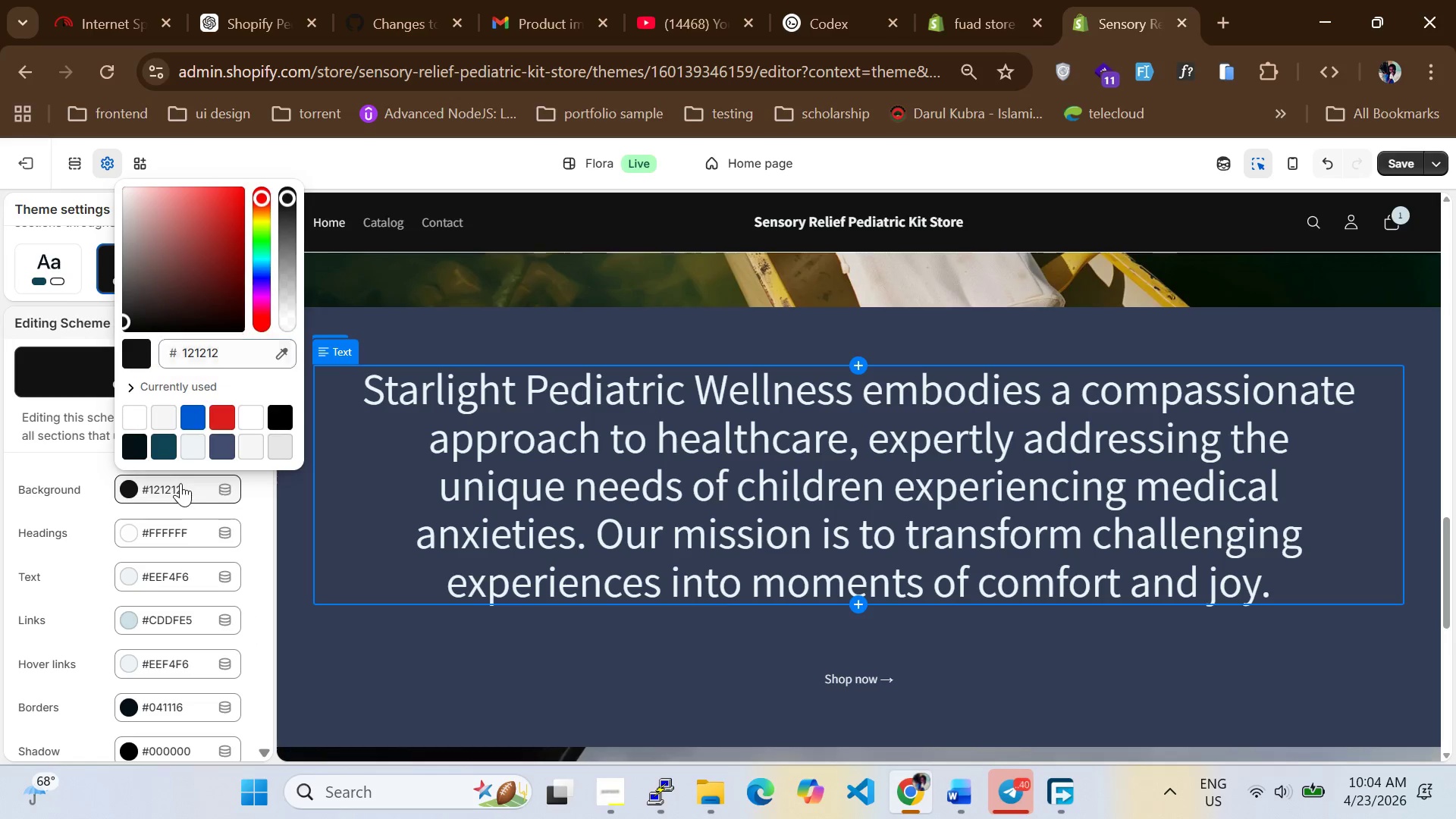 
double_click([180, 483])
 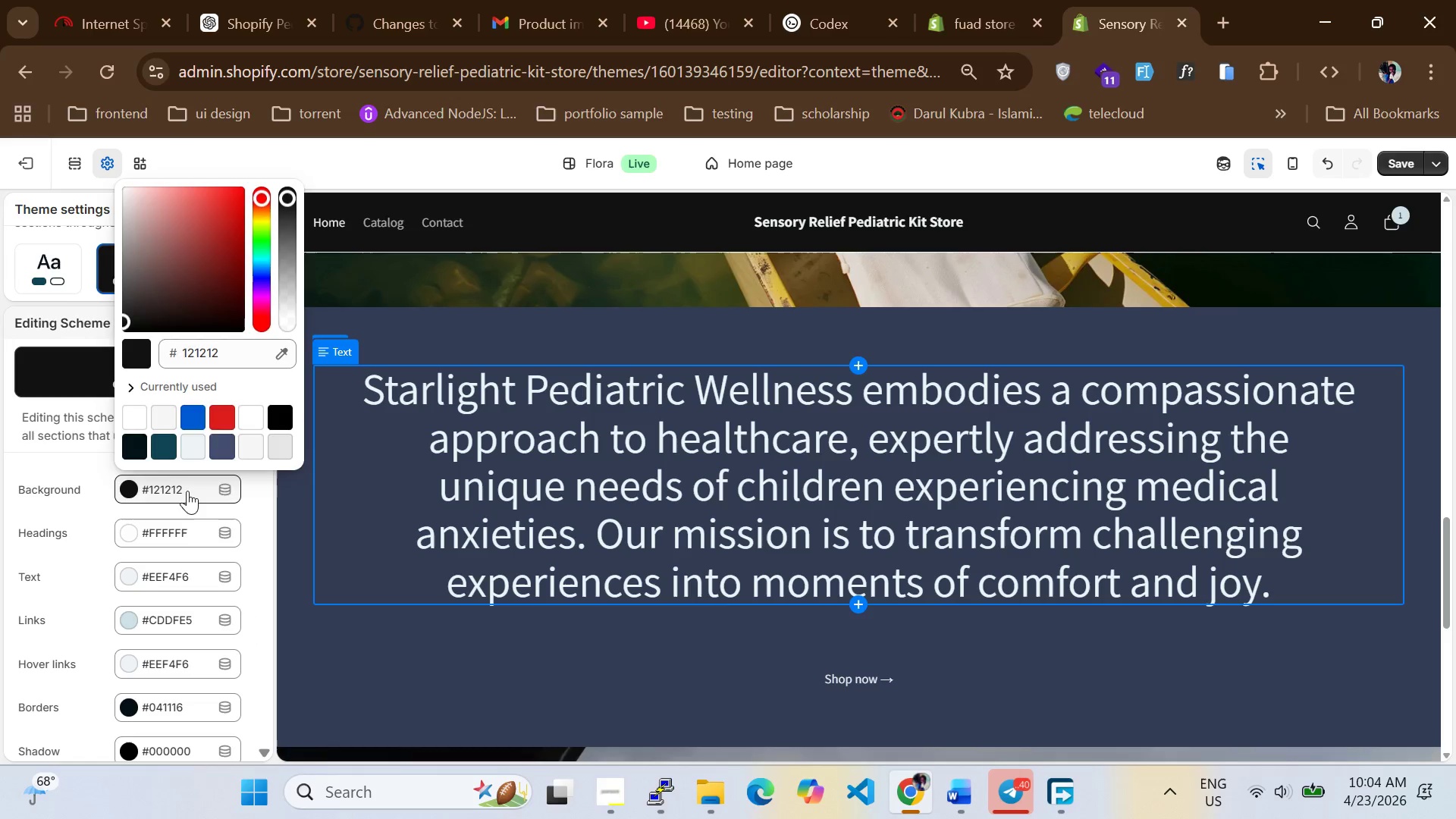 
double_click([187, 491])
 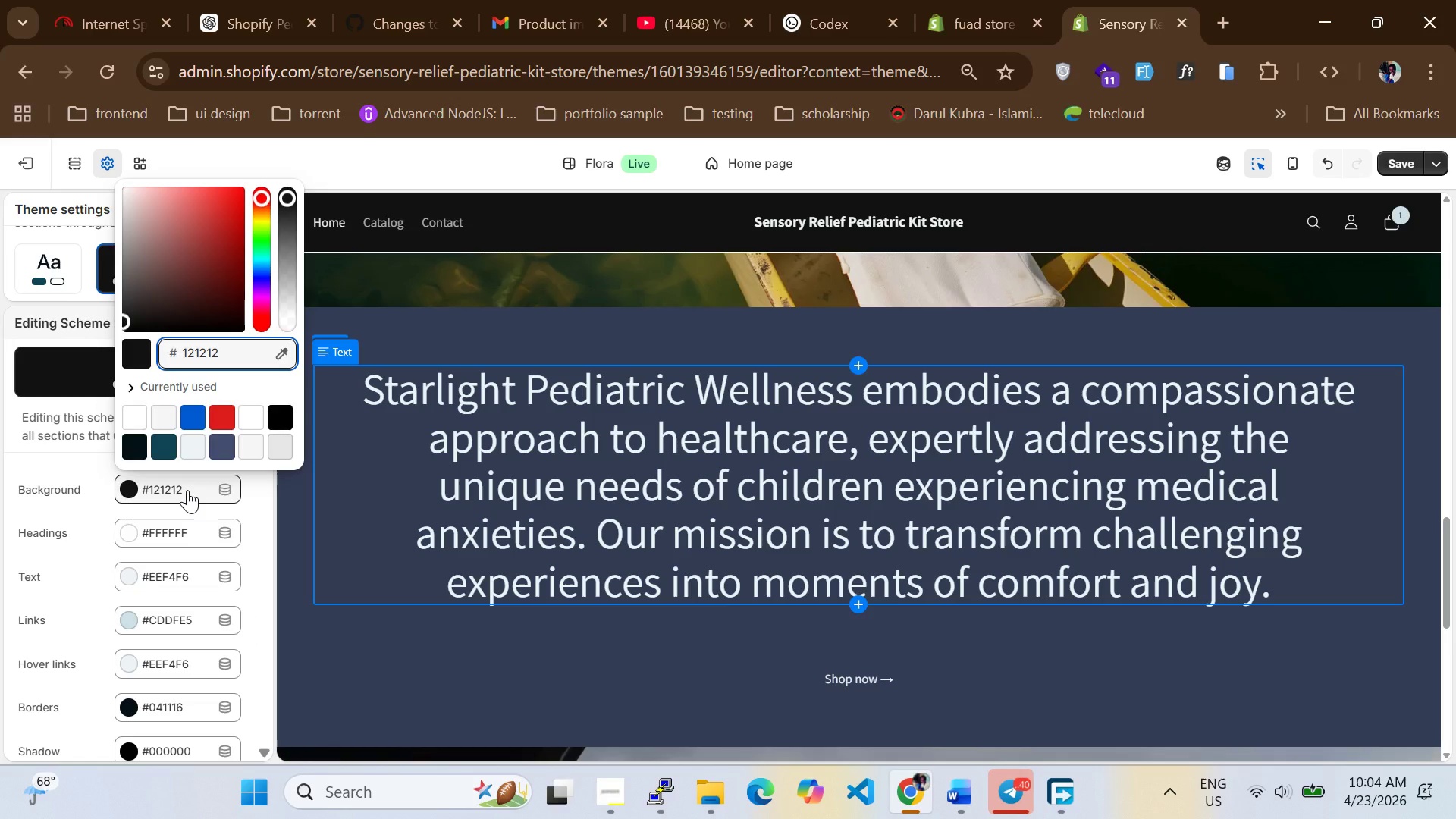 
key(Control+A)
 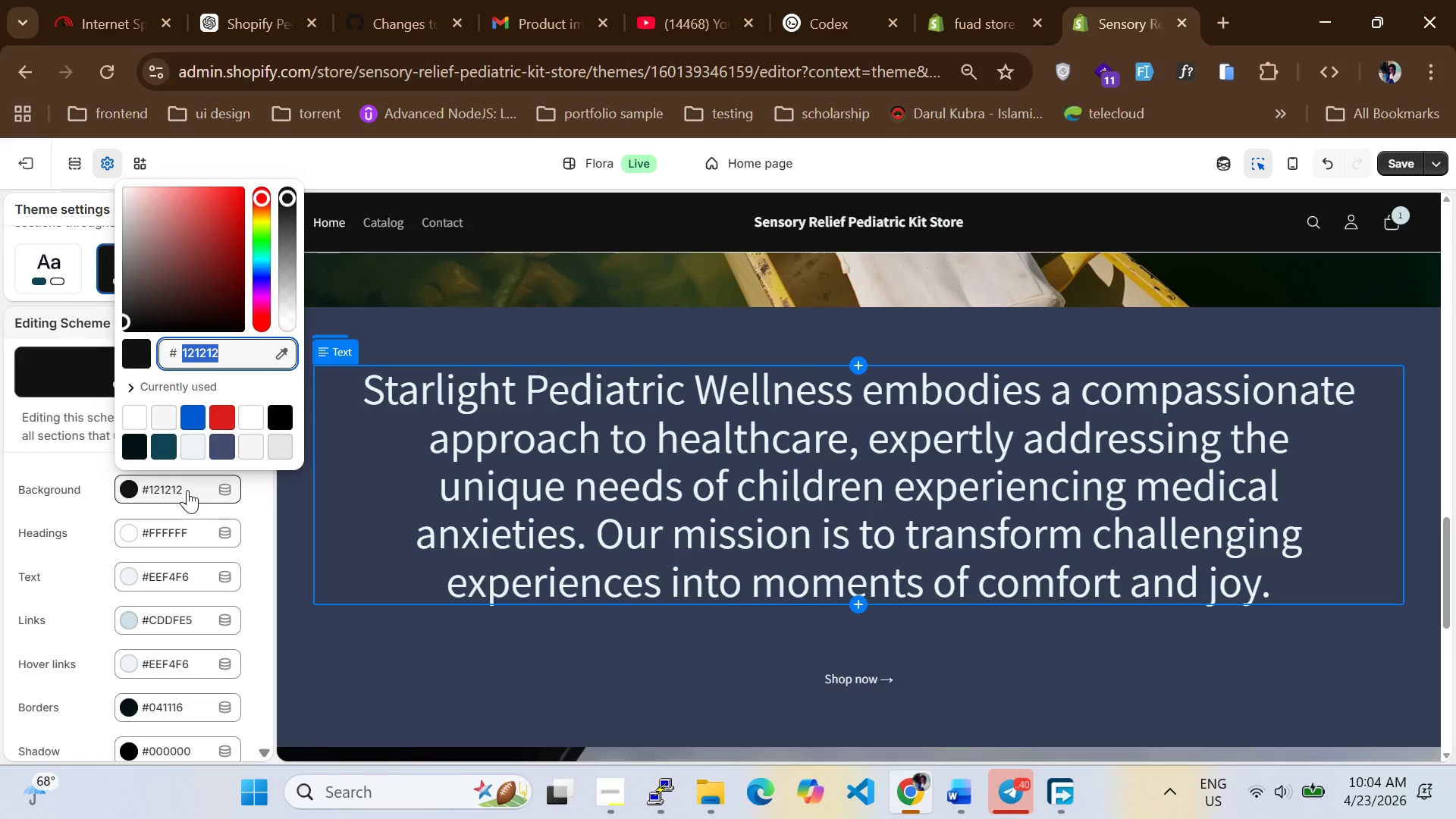 
type(B2dfdb)
 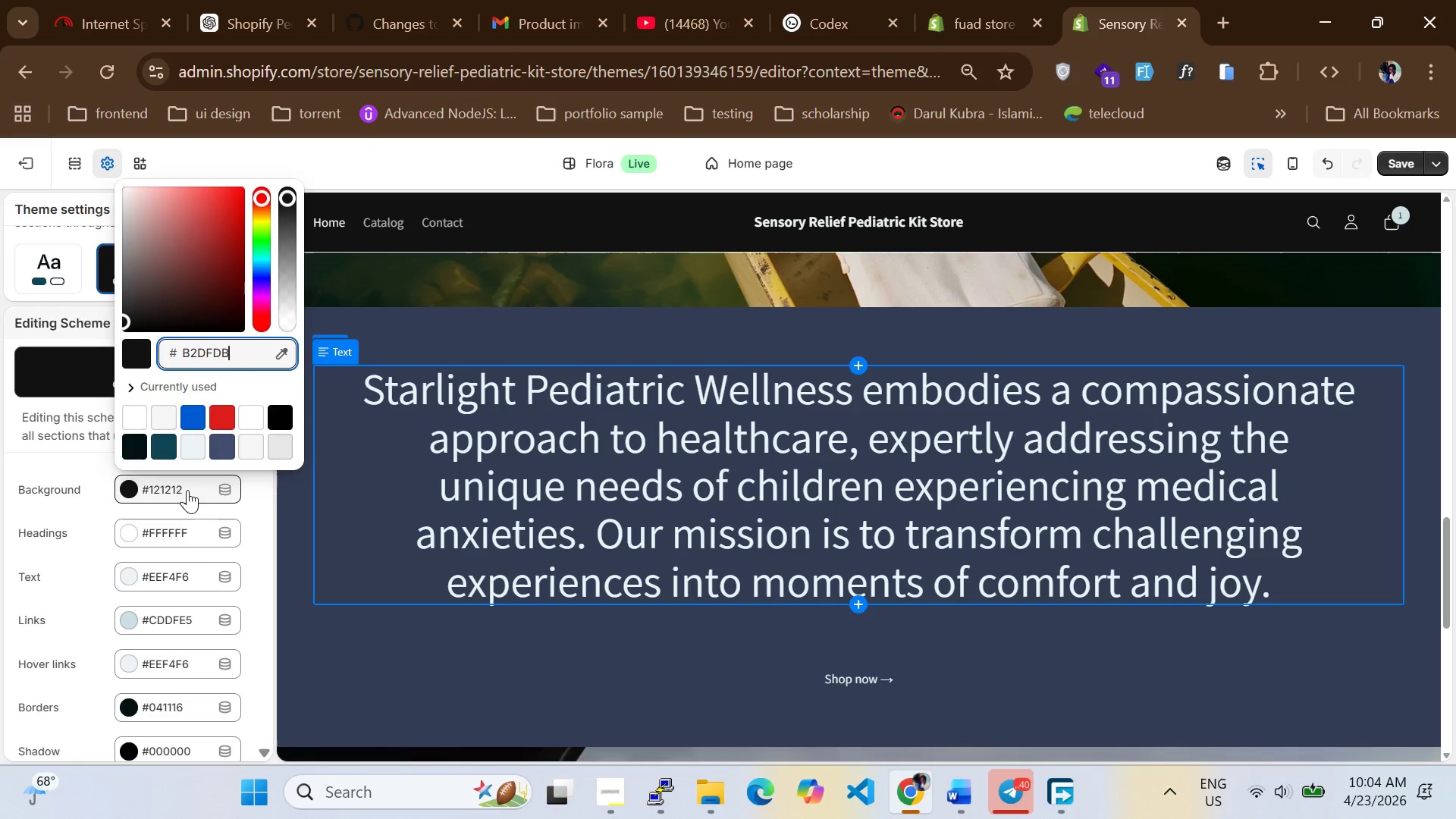 
key(Enter)
 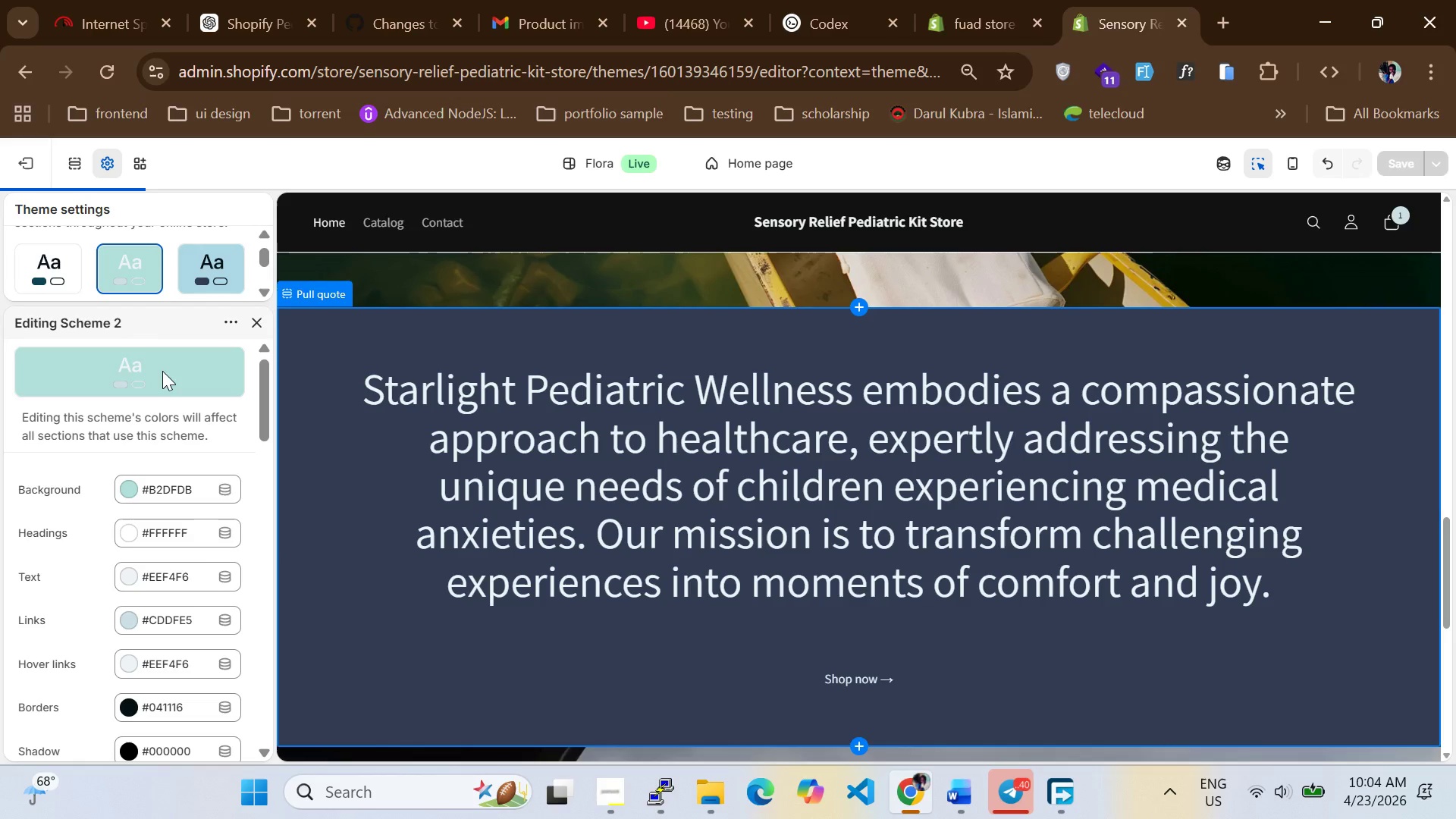 
wait(5.33)
 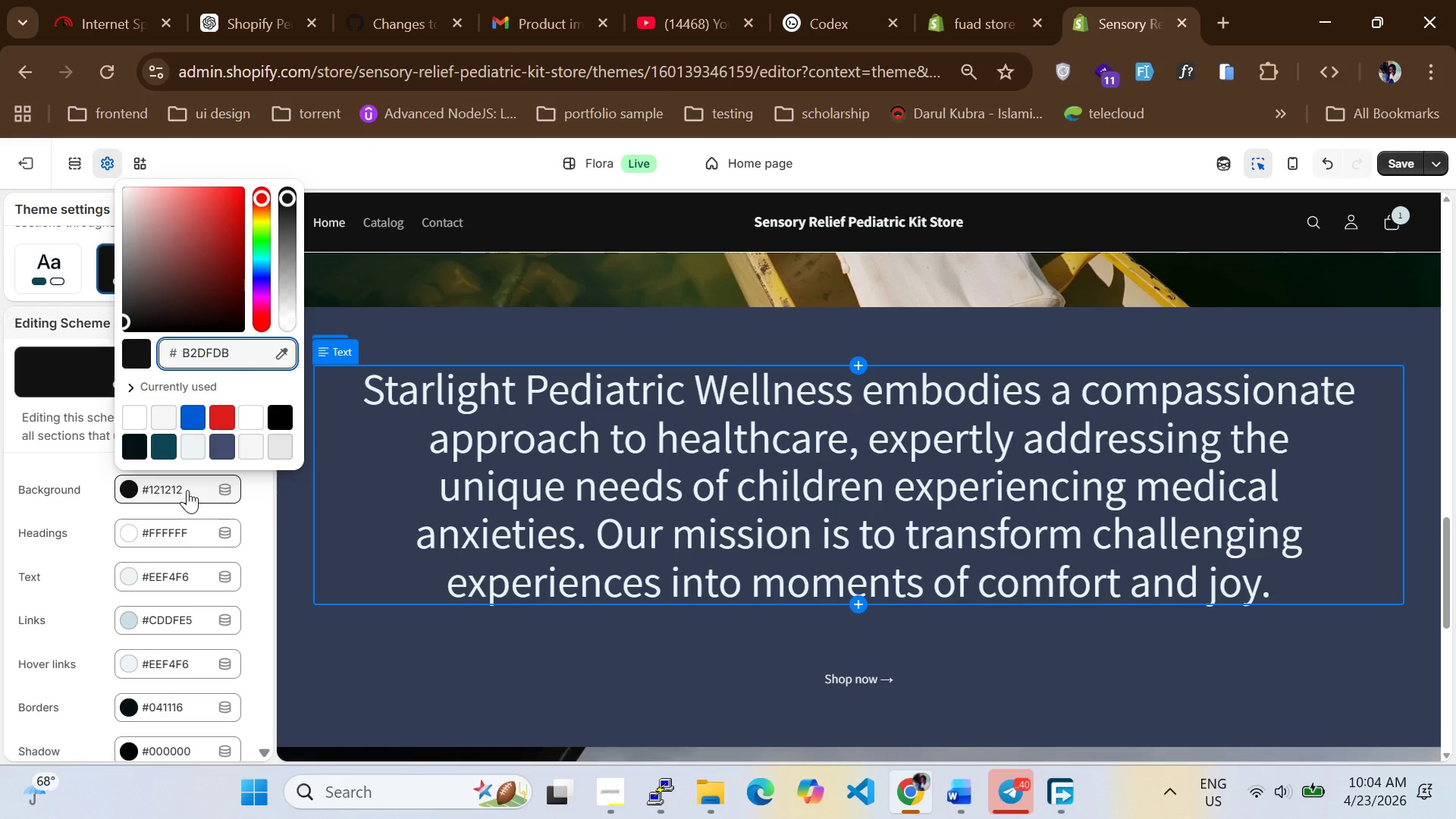 
scroll: coordinate [532, 466], scroll_direction: up, amount: 35.0
 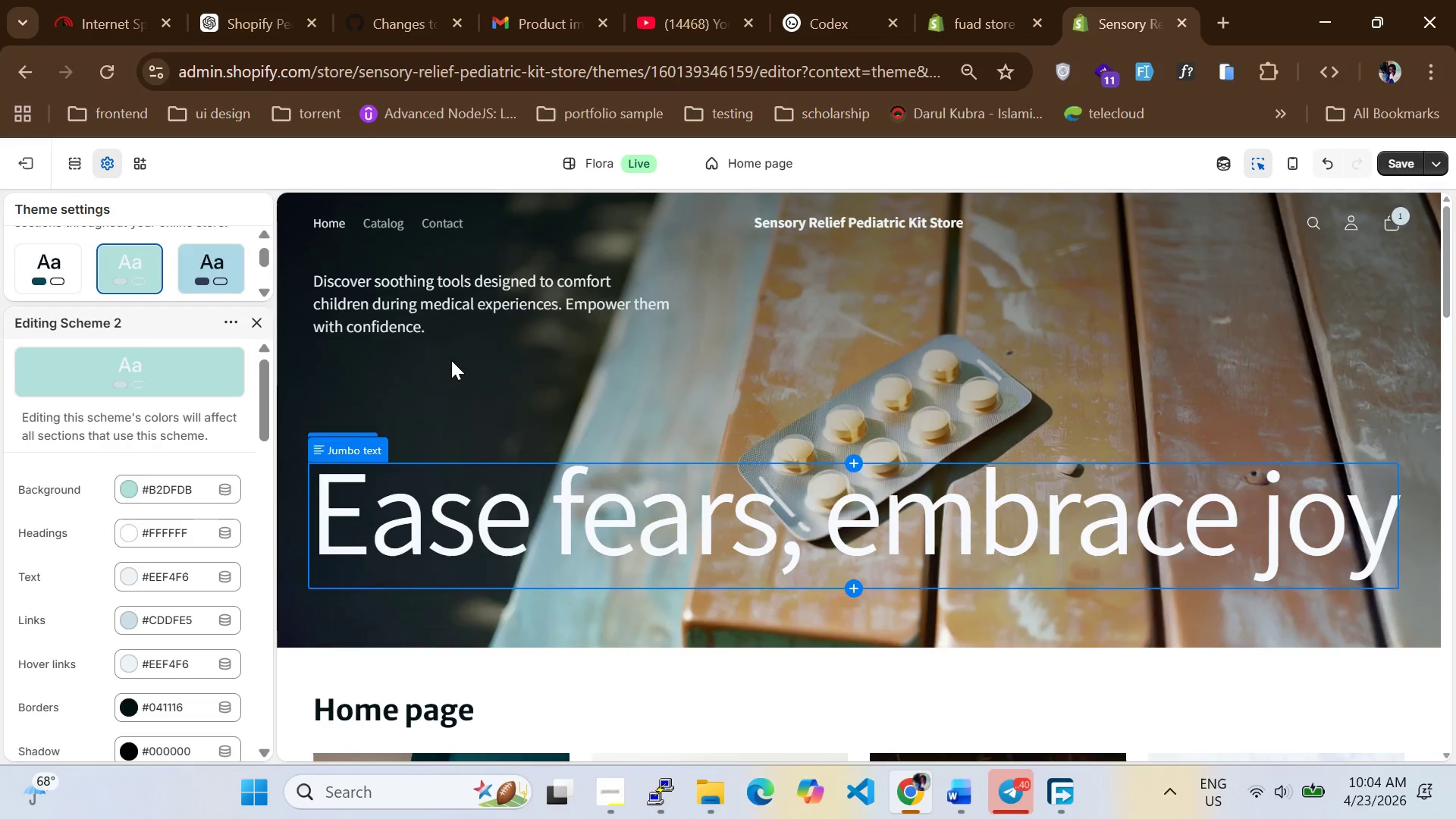 
scroll: coordinate [511, 468], scroll_direction: down, amount: 29.0
 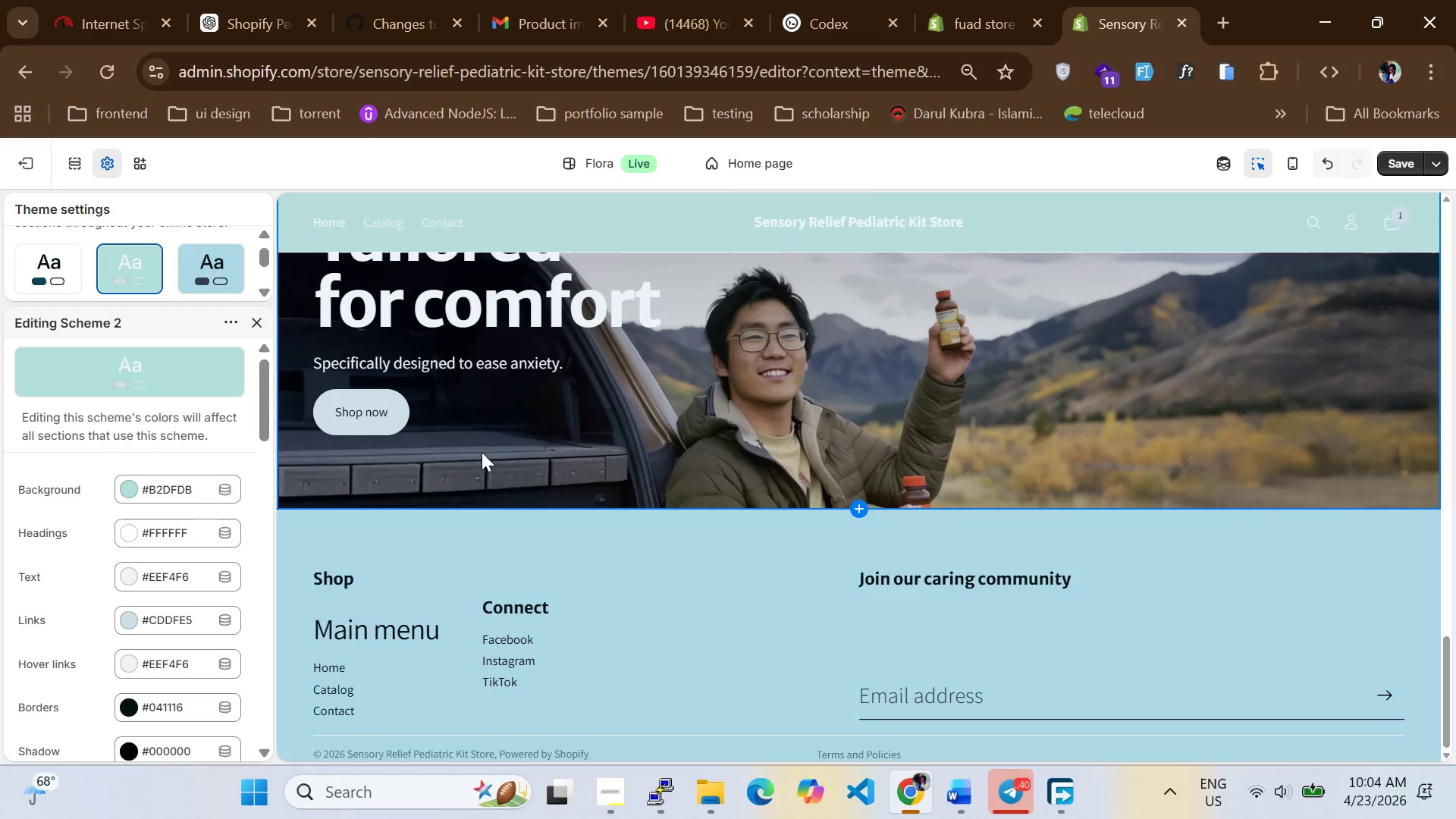 
scroll: coordinate [185, 467], scroll_direction: up, amount: 5.0
 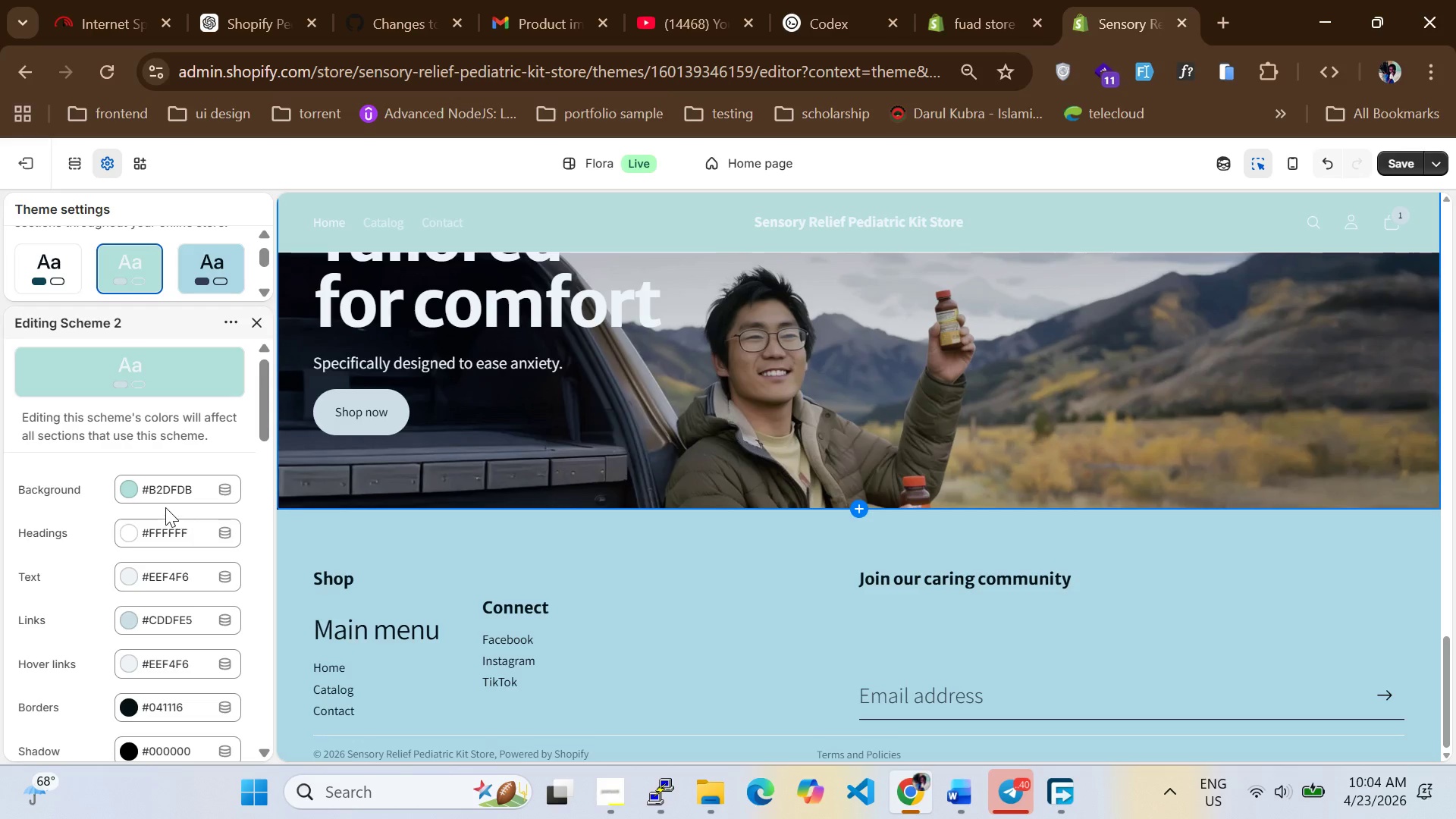 
left_click_drag(start_coordinate=[197, 493], to_coordinate=[137, 493])
 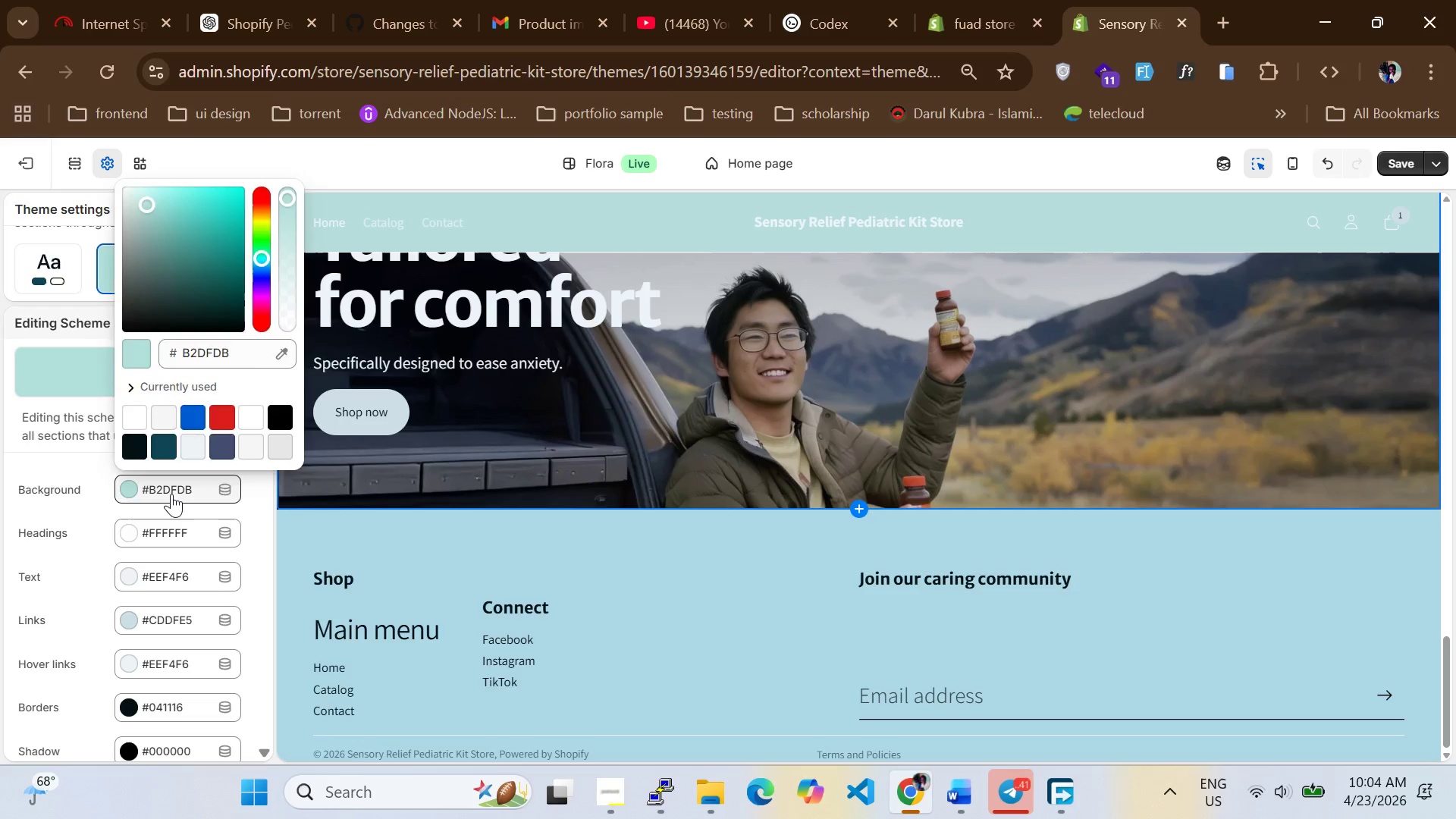 
double_click([171, 491])
 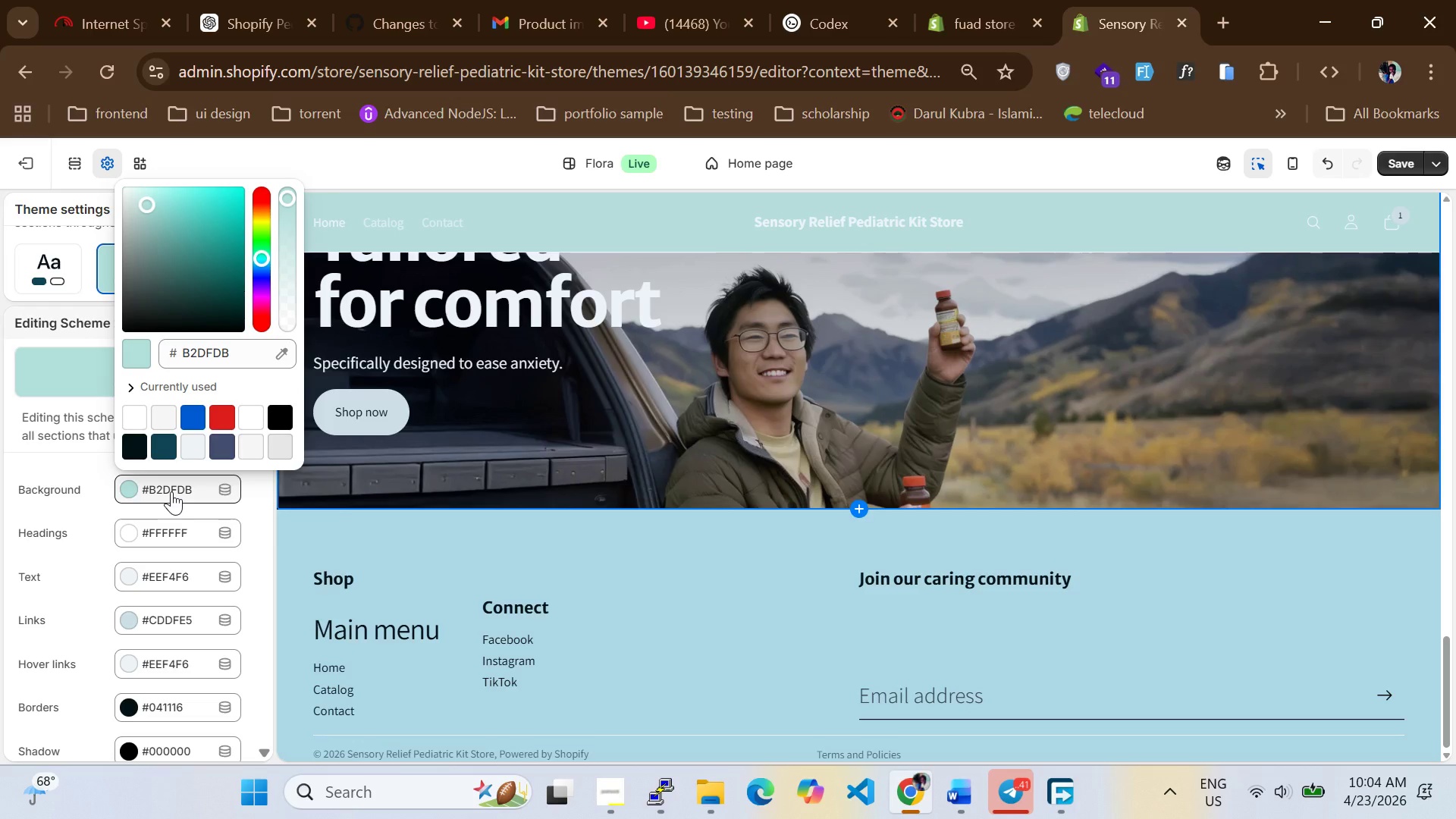 
triple_click([171, 491])
 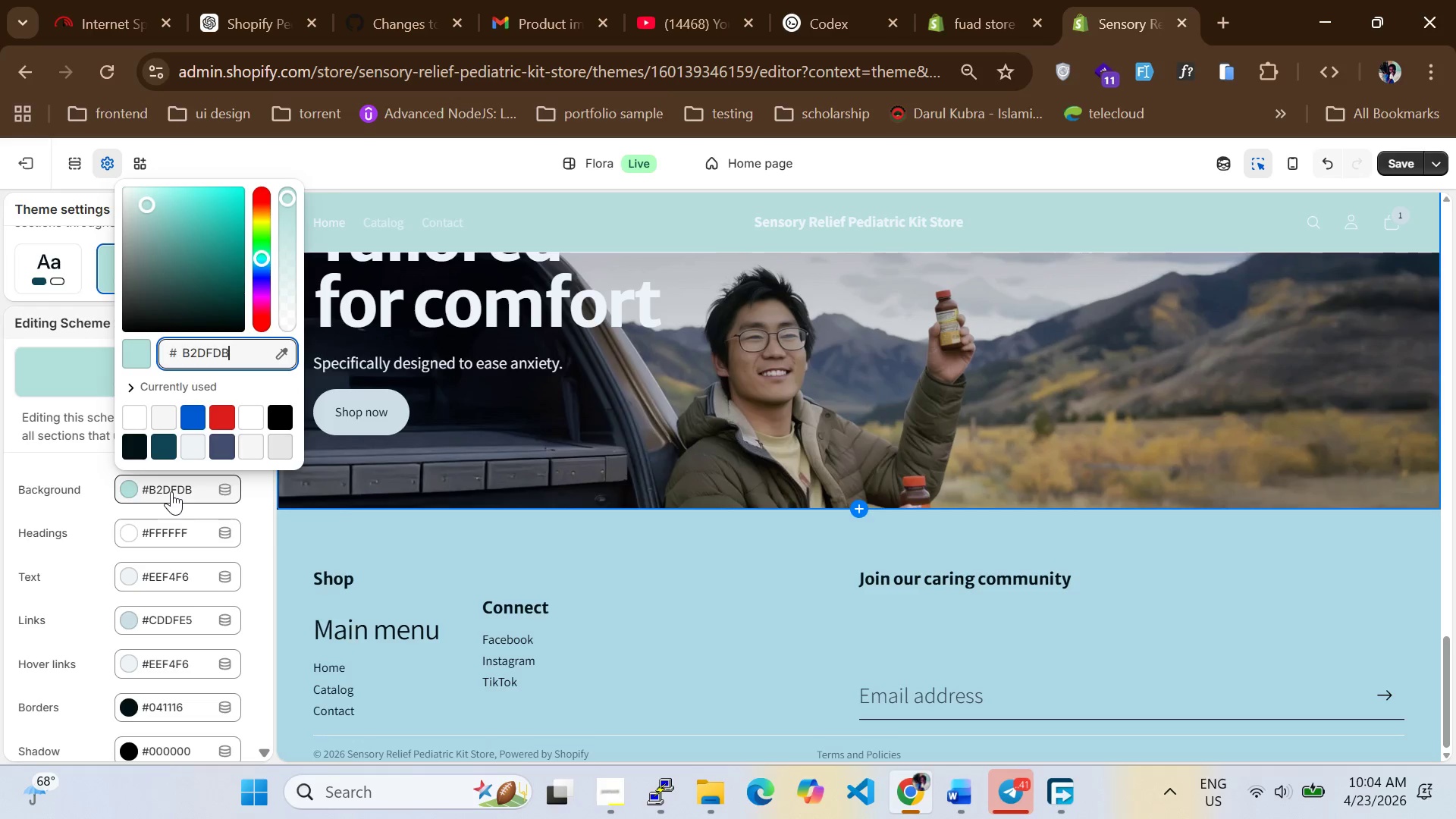 
double_click([171, 491])
 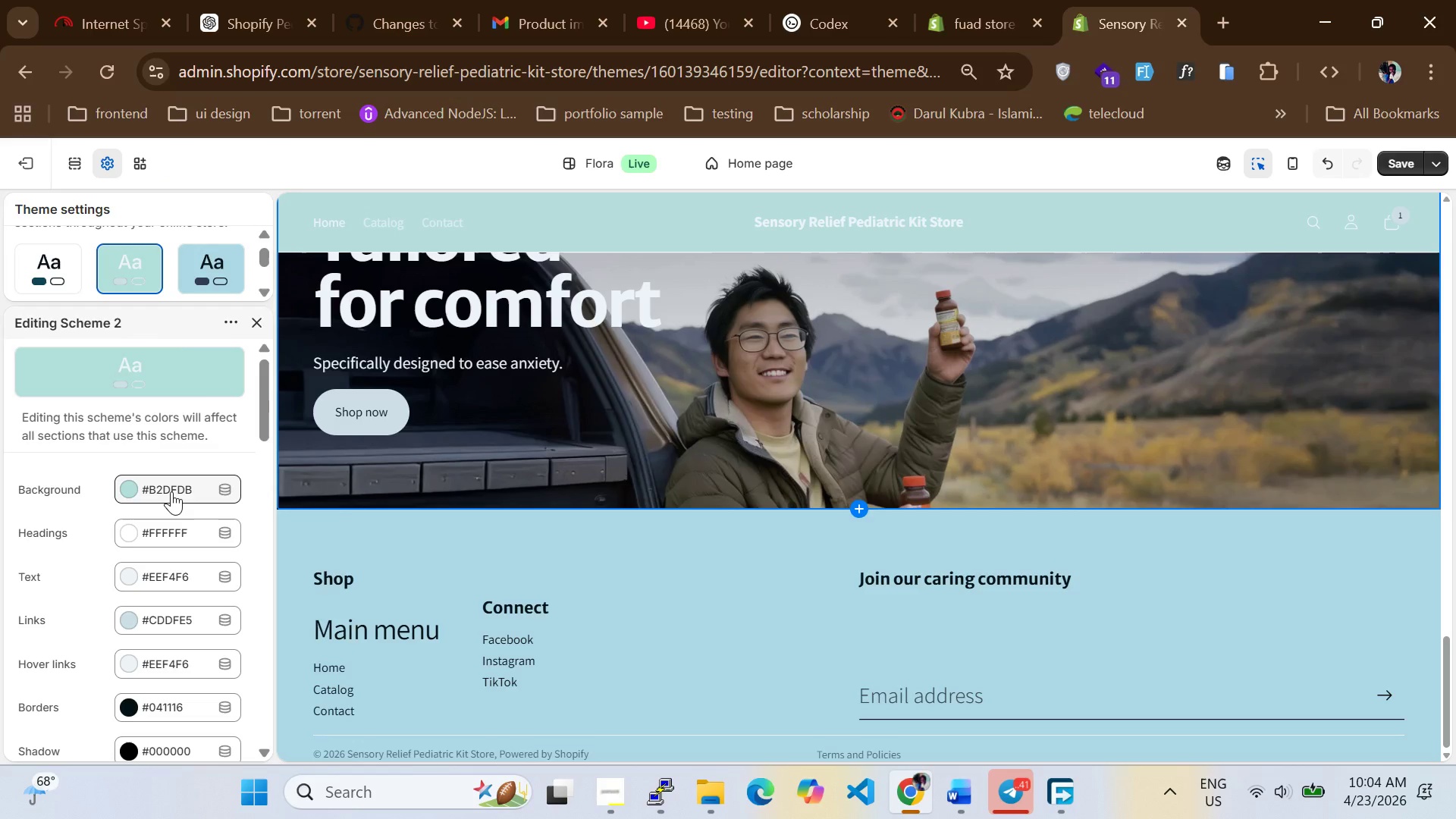 
triple_click([171, 491])
 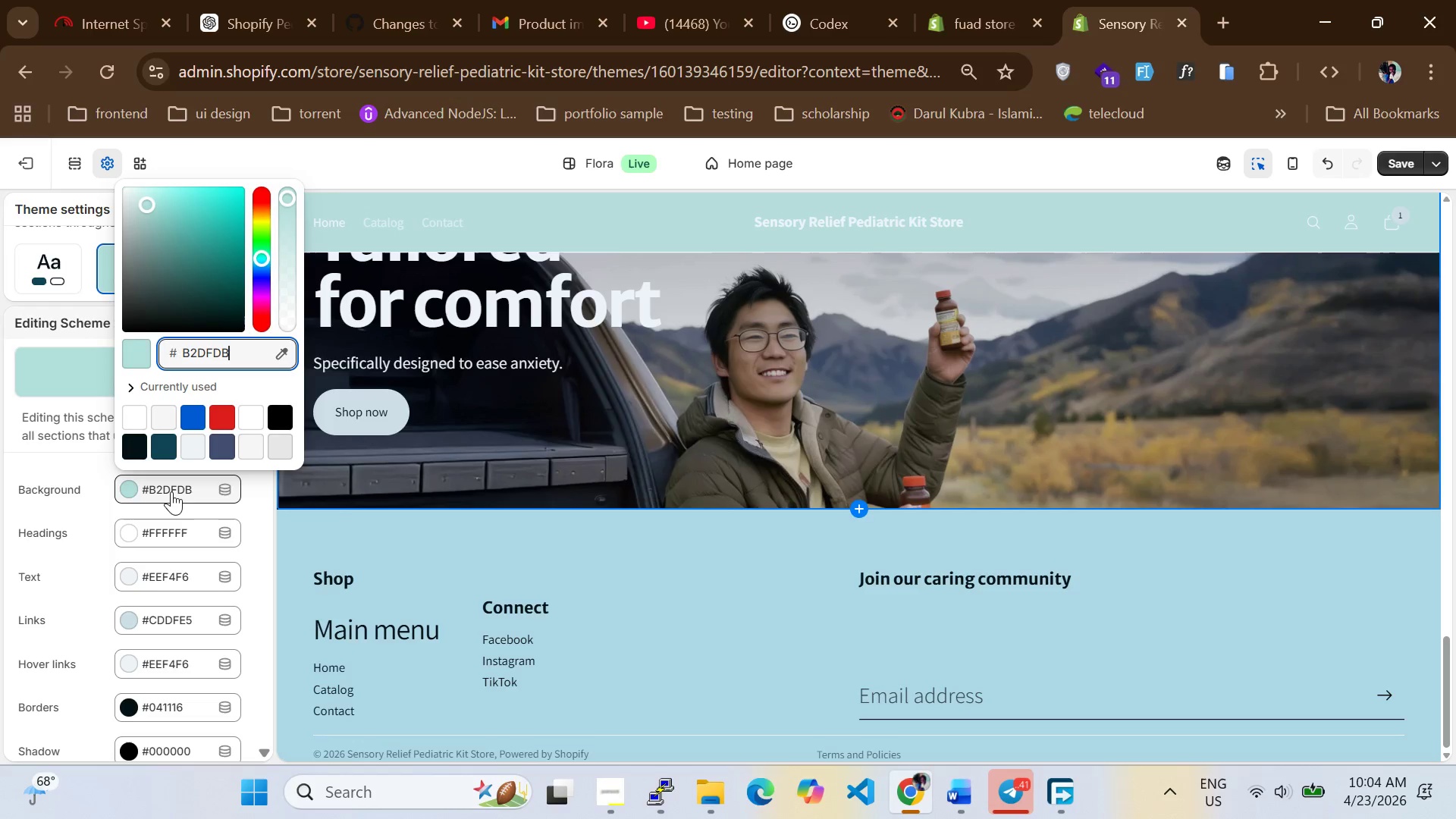 
key(Control+A)
 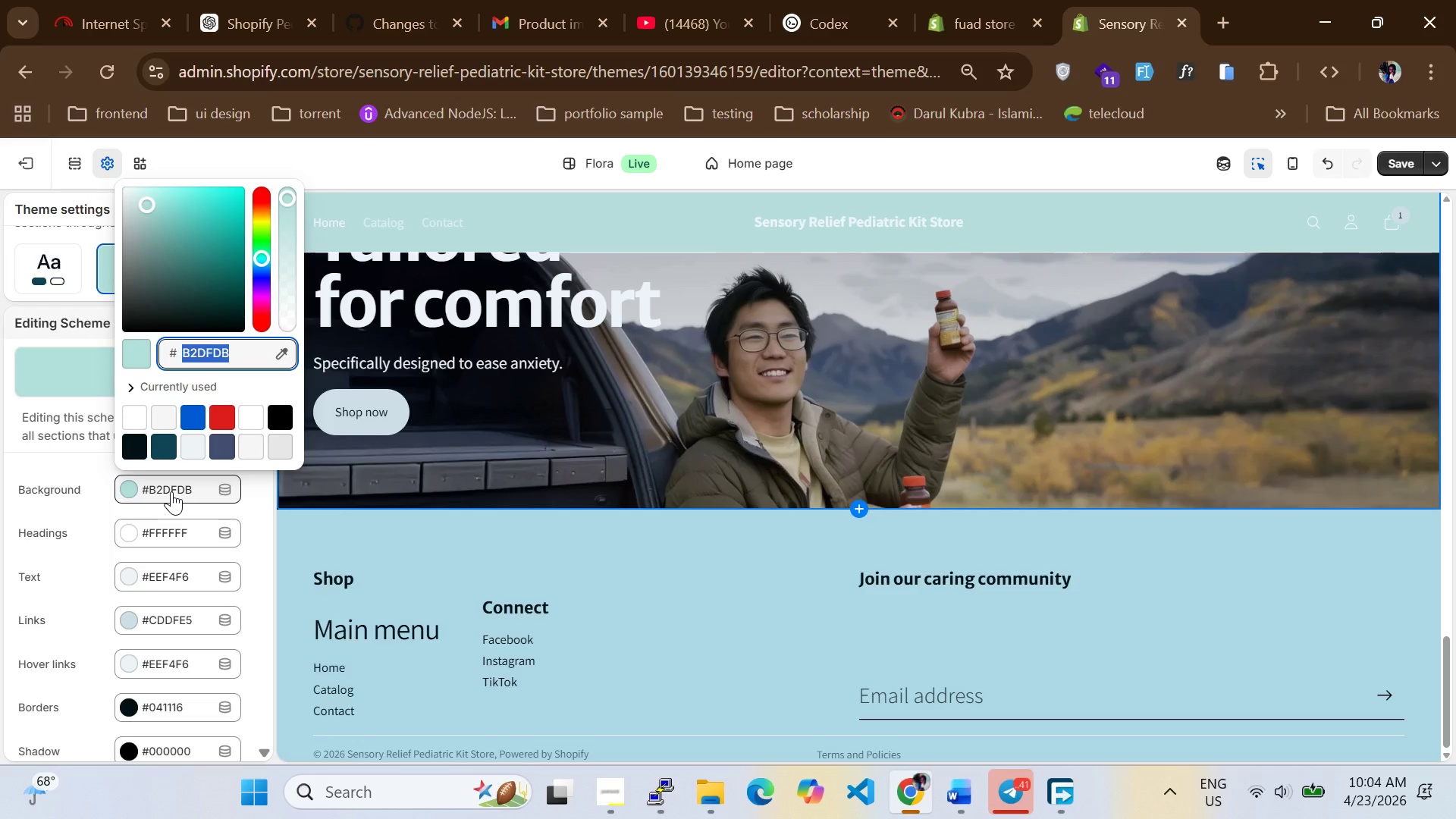 
key(Control+X)
 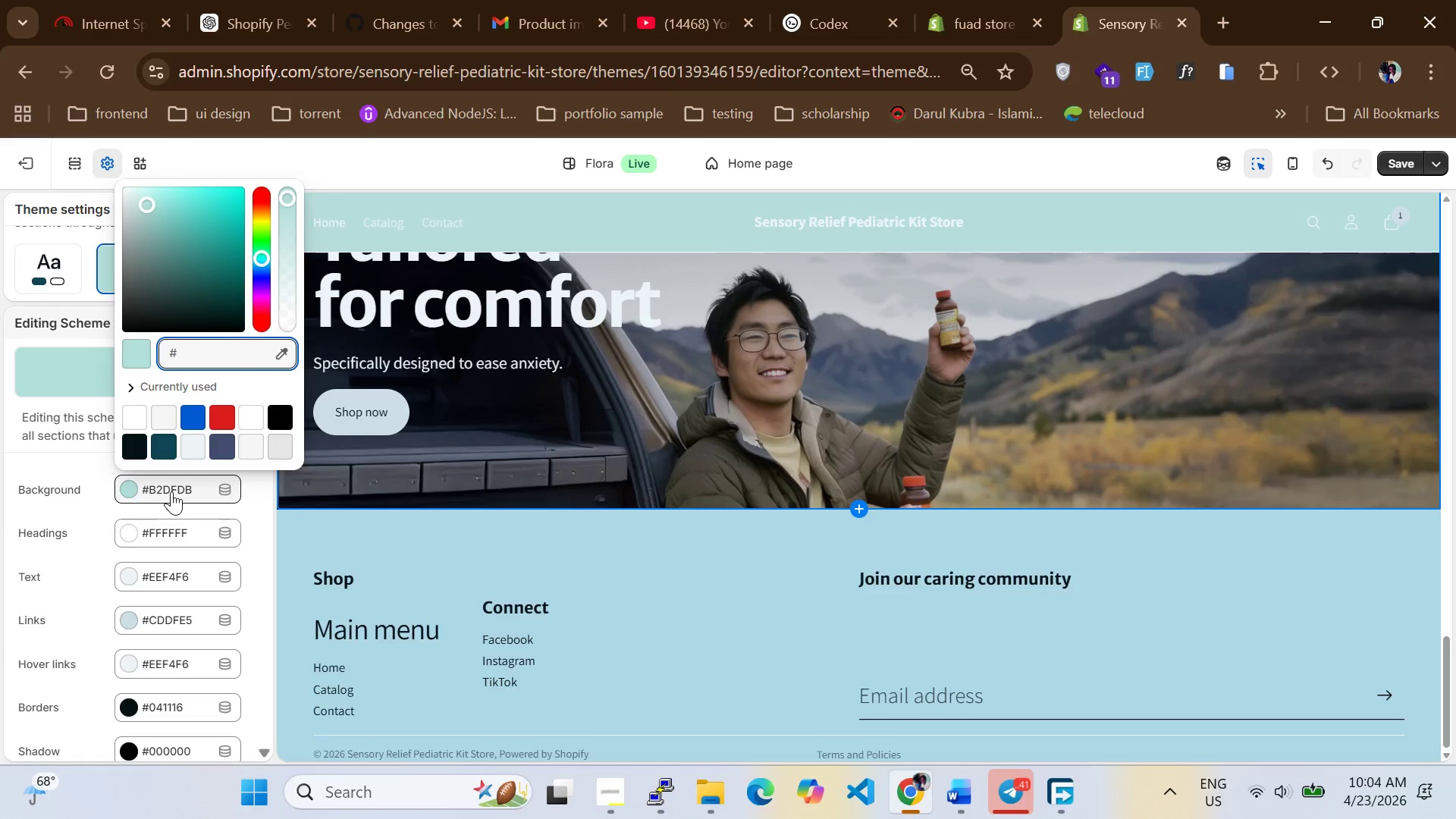 
type(E0F2F1)
 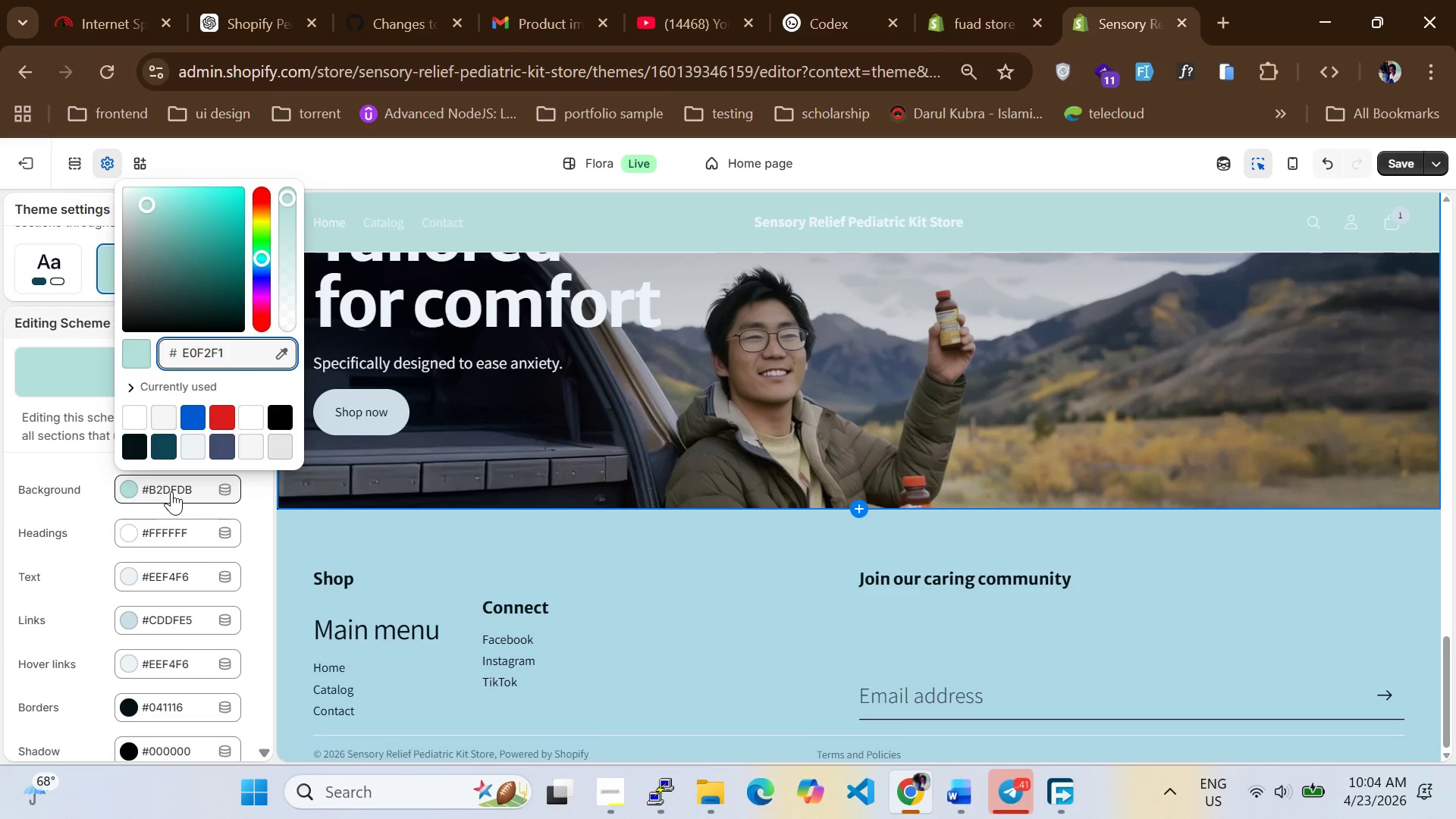 
key(Enter)
 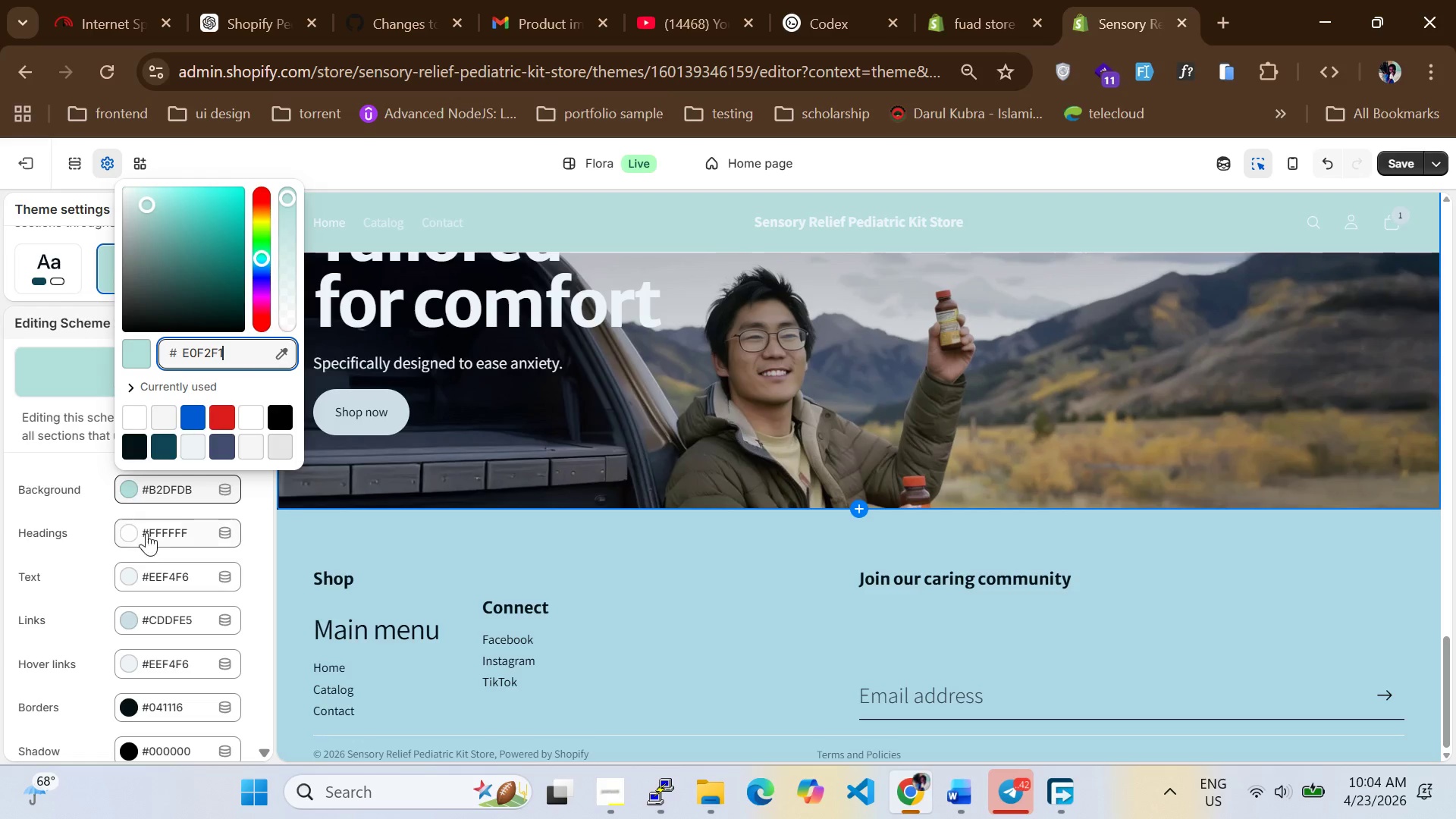 
left_click([96, 508])
 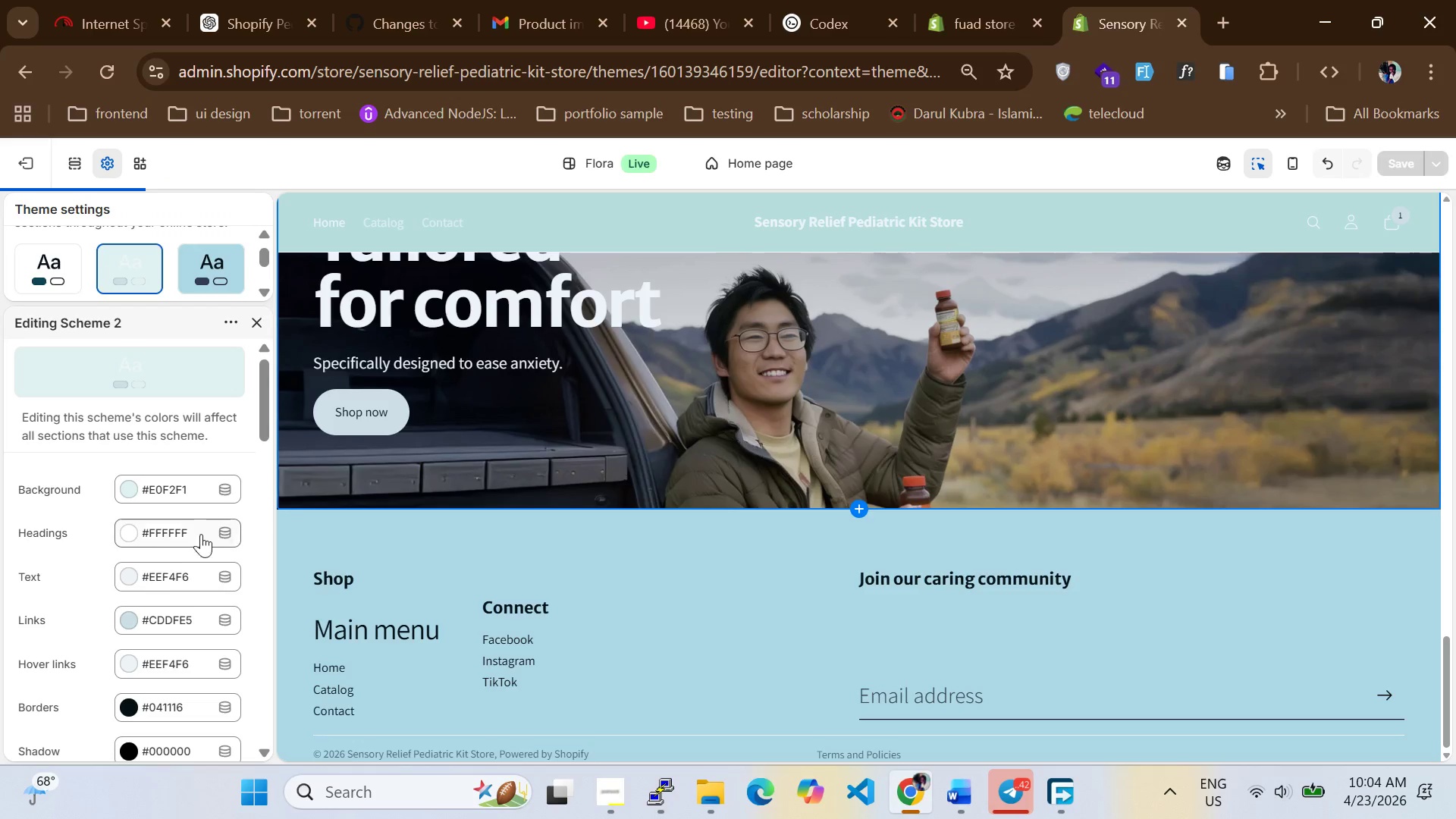 
scroll: coordinate [118, 561], scroll_direction: down, amount: 2.0
 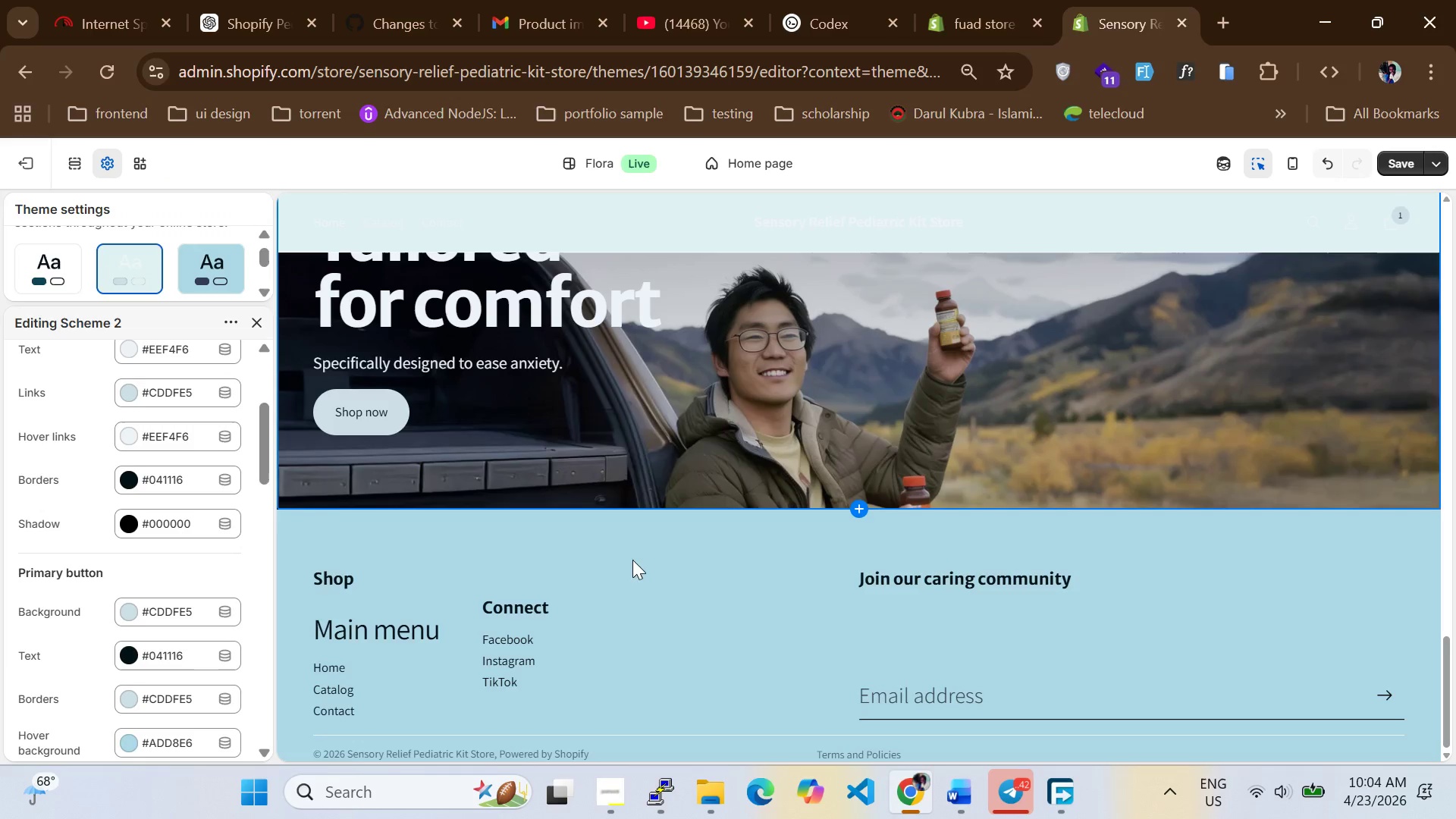 
scroll: coordinate [596, 549], scroll_direction: up, amount: 19.0
 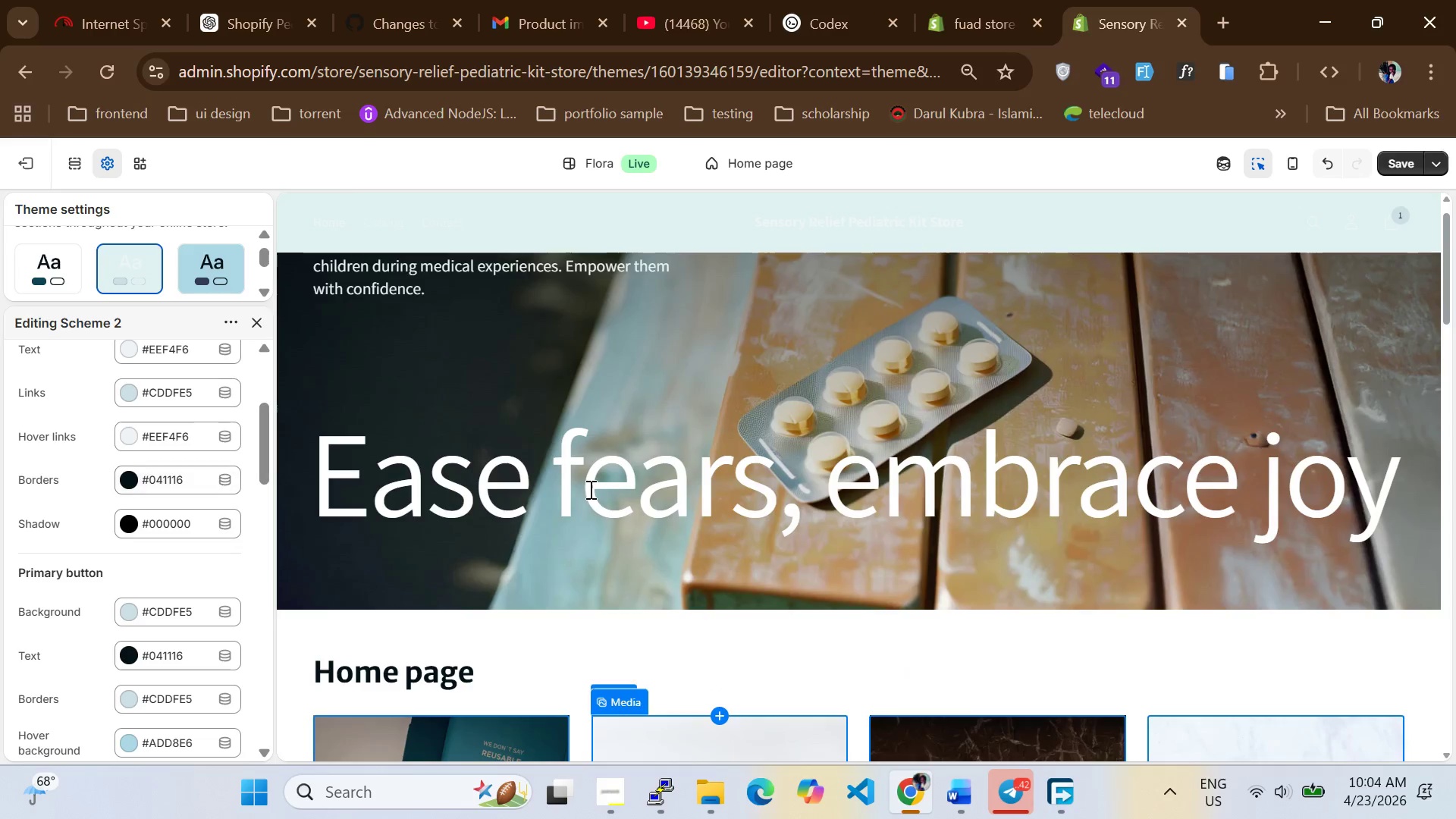 
scroll: coordinate [628, 492], scroll_direction: down, amount: 10.0
 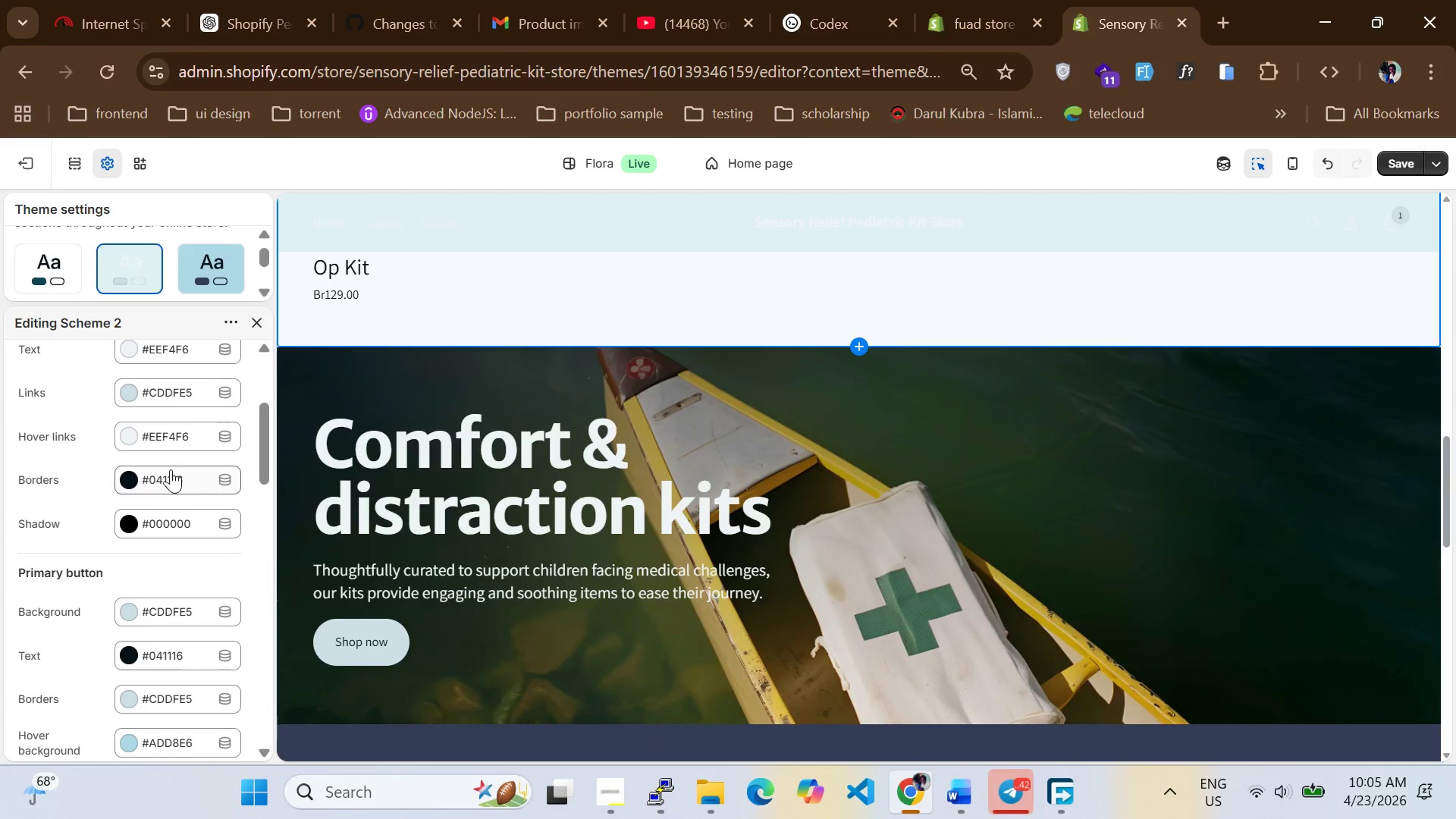 
scroll: coordinate [168, 469], scroll_direction: up, amount: 2.0
 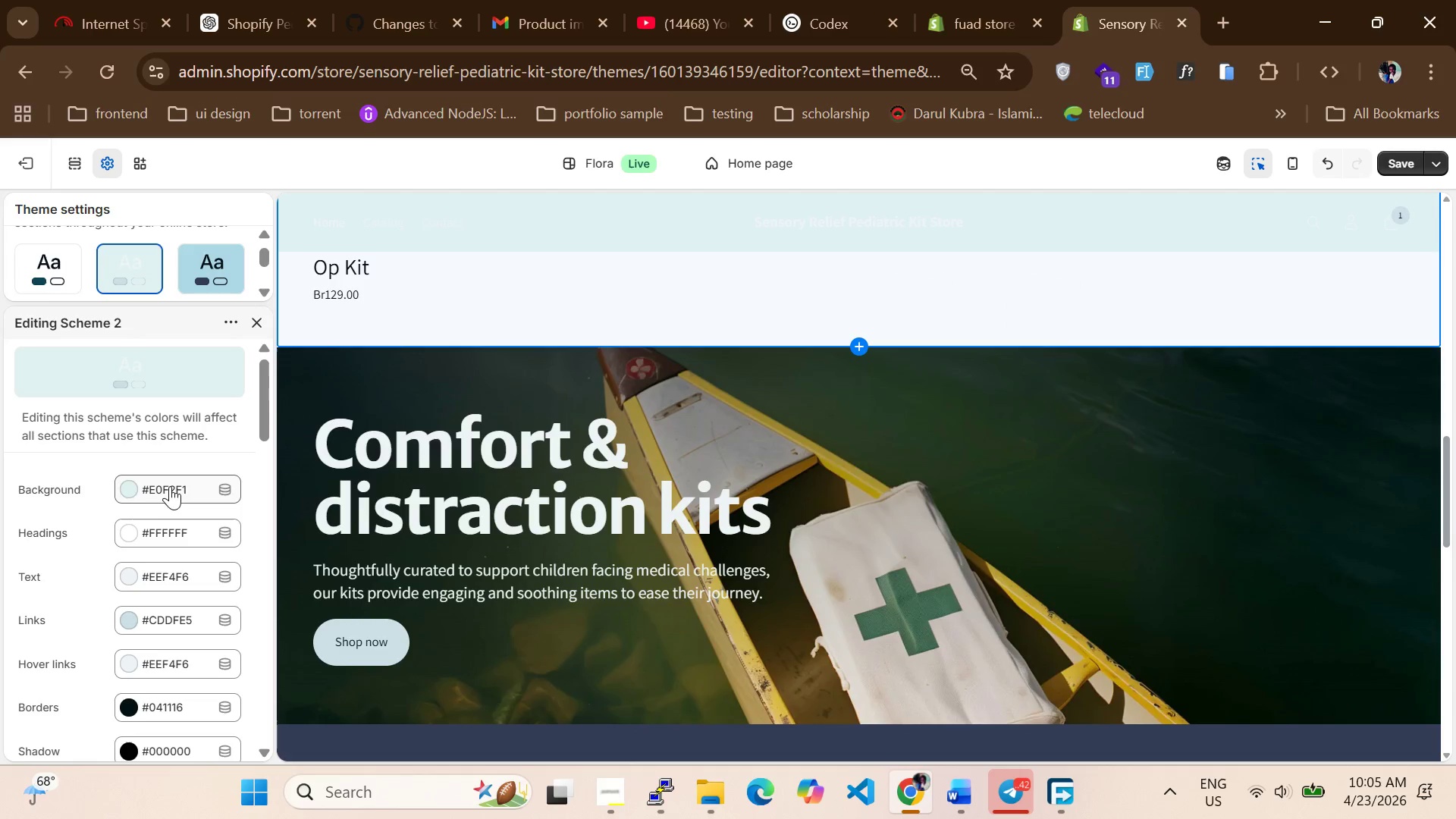 
double_click([172, 486])
 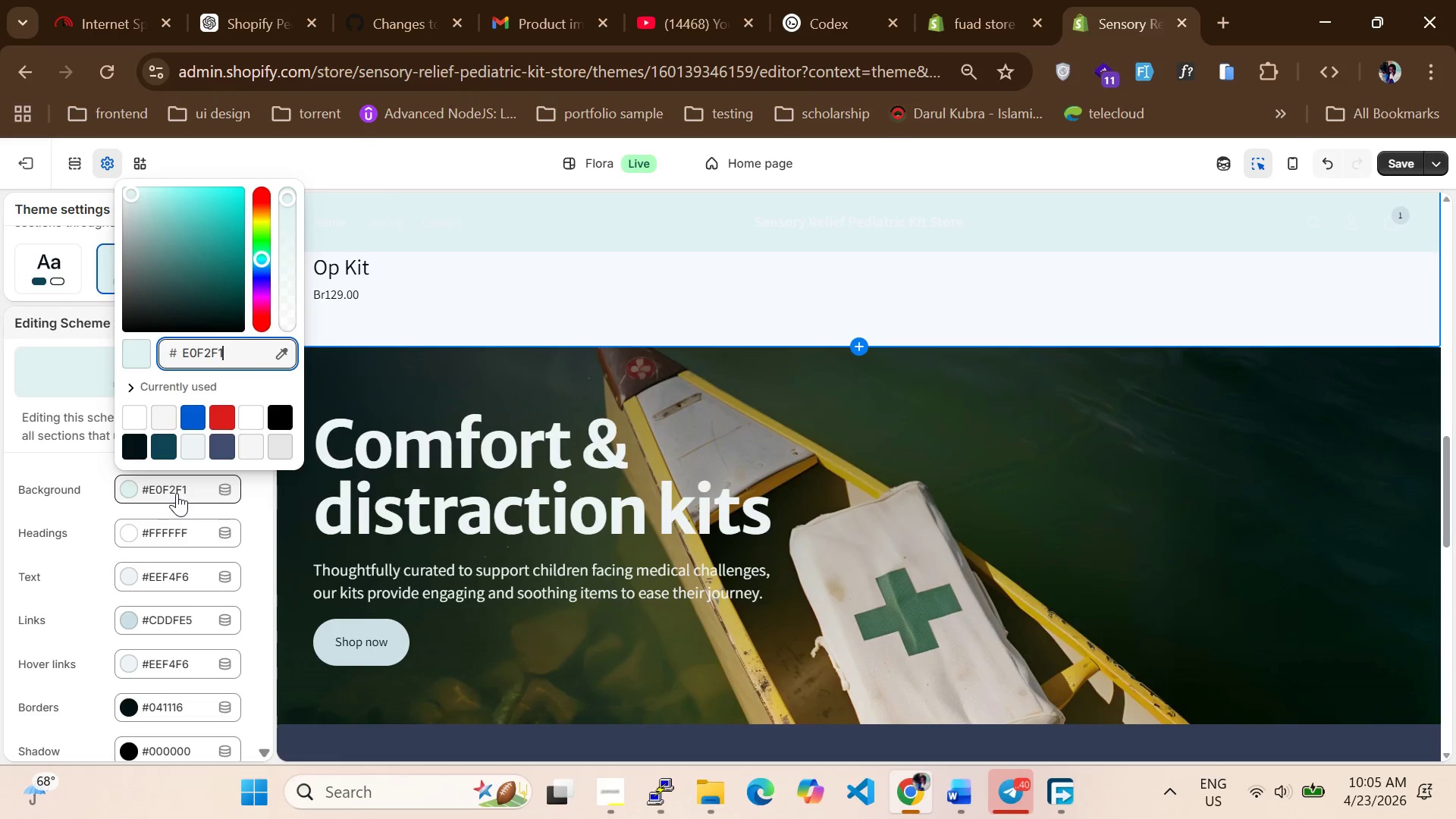 
key(Control+A)
 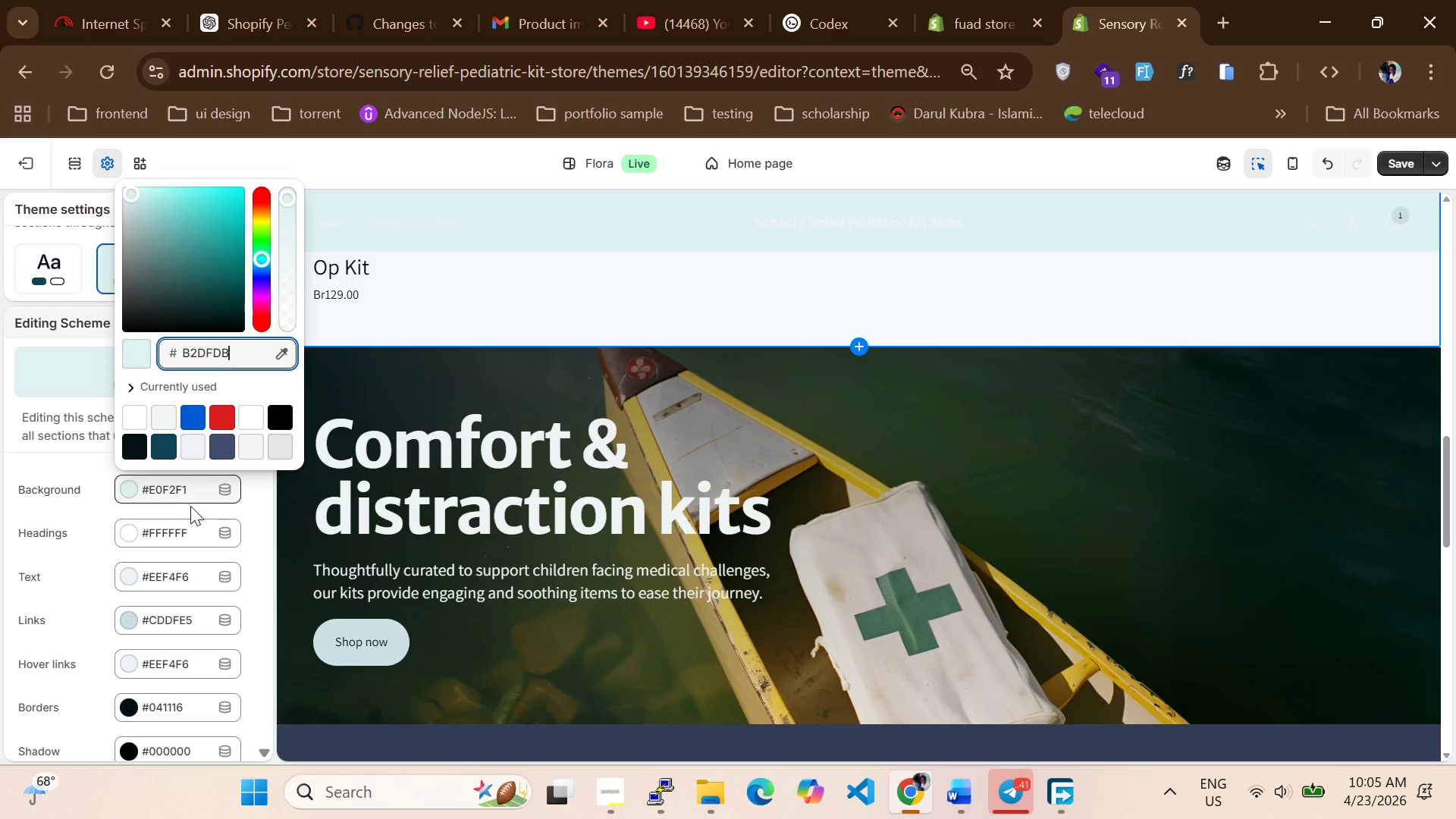 
key(Control+V)
 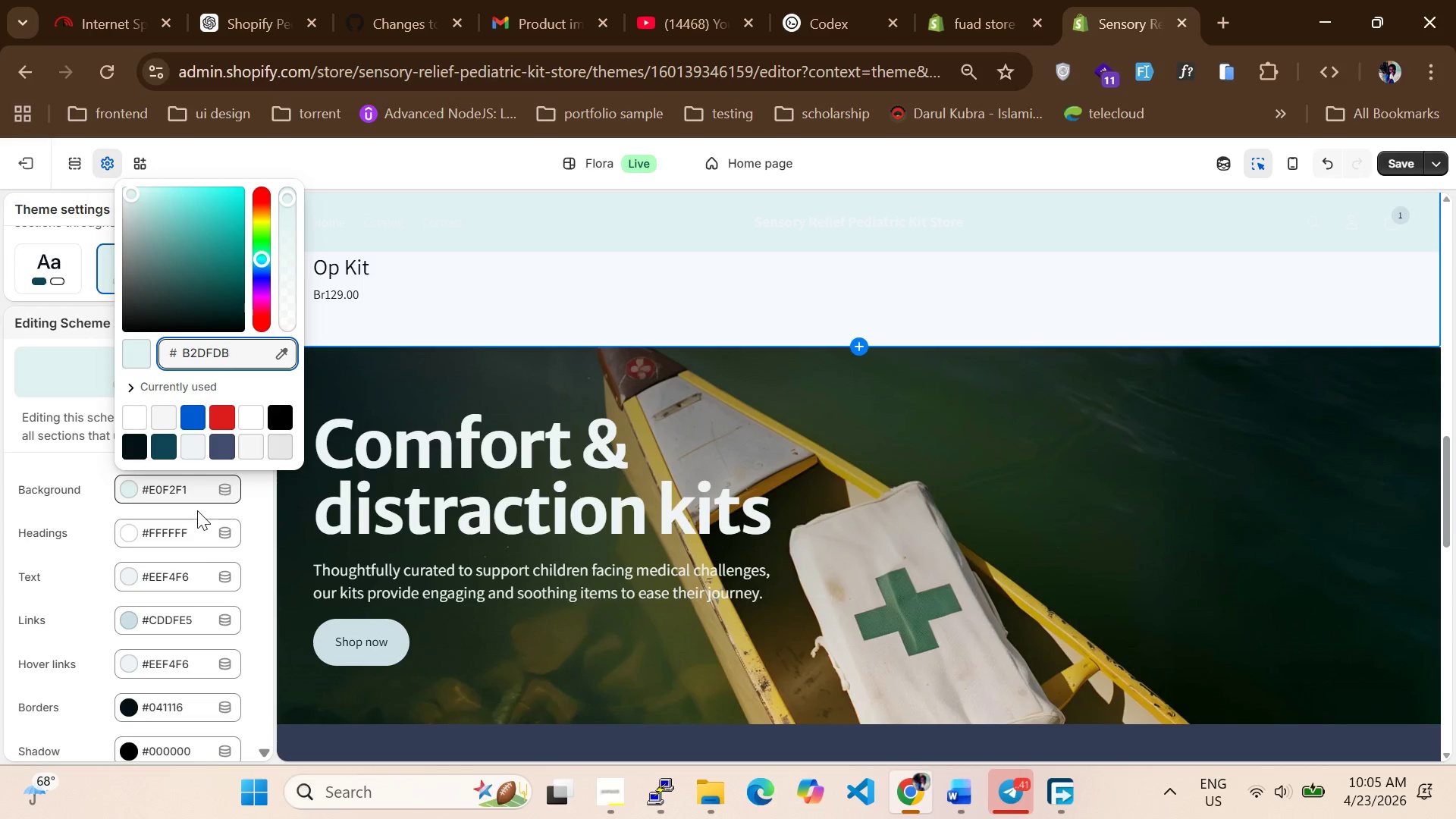 
key(Enter)
 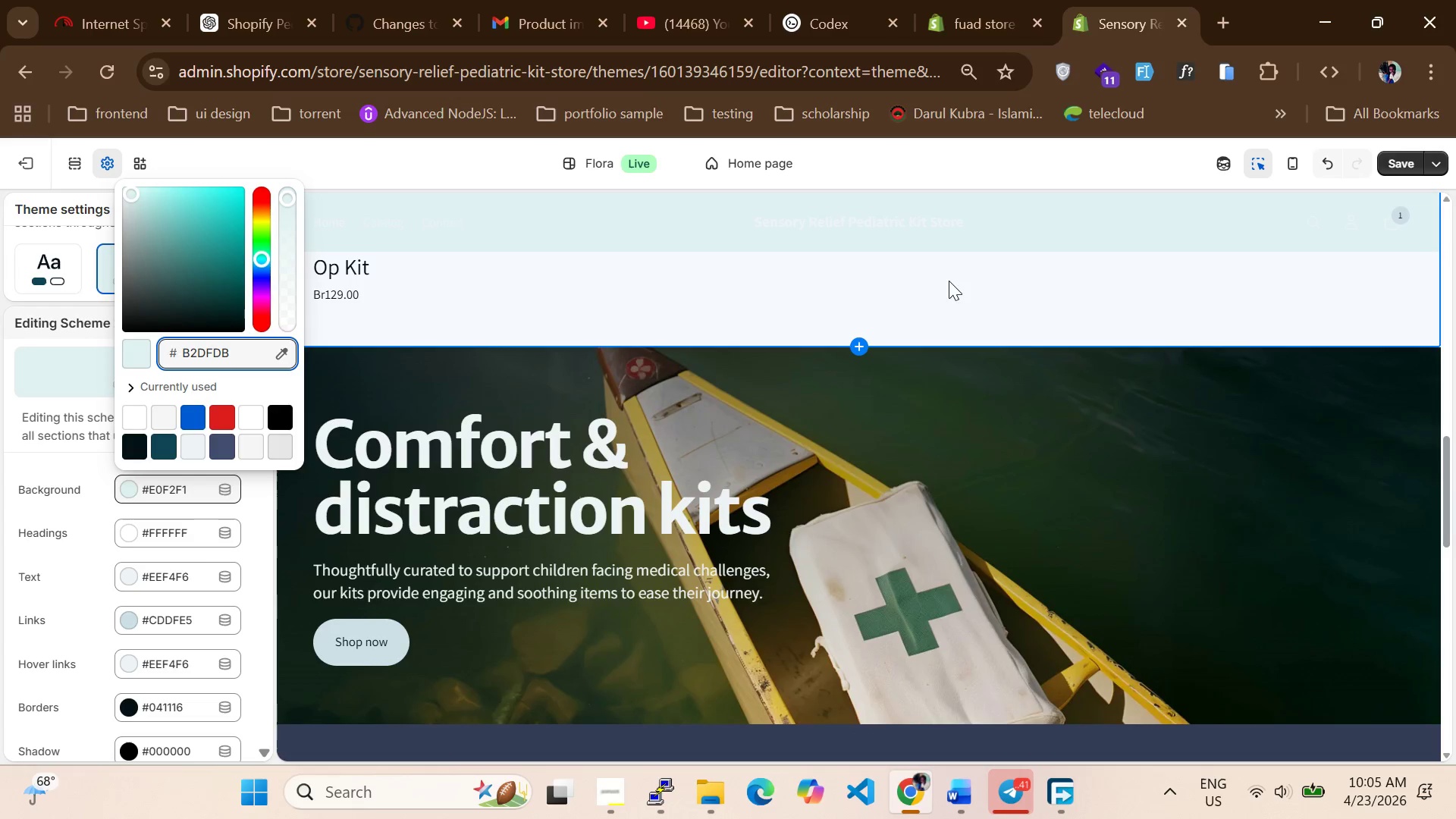 
left_click([945, 309])
 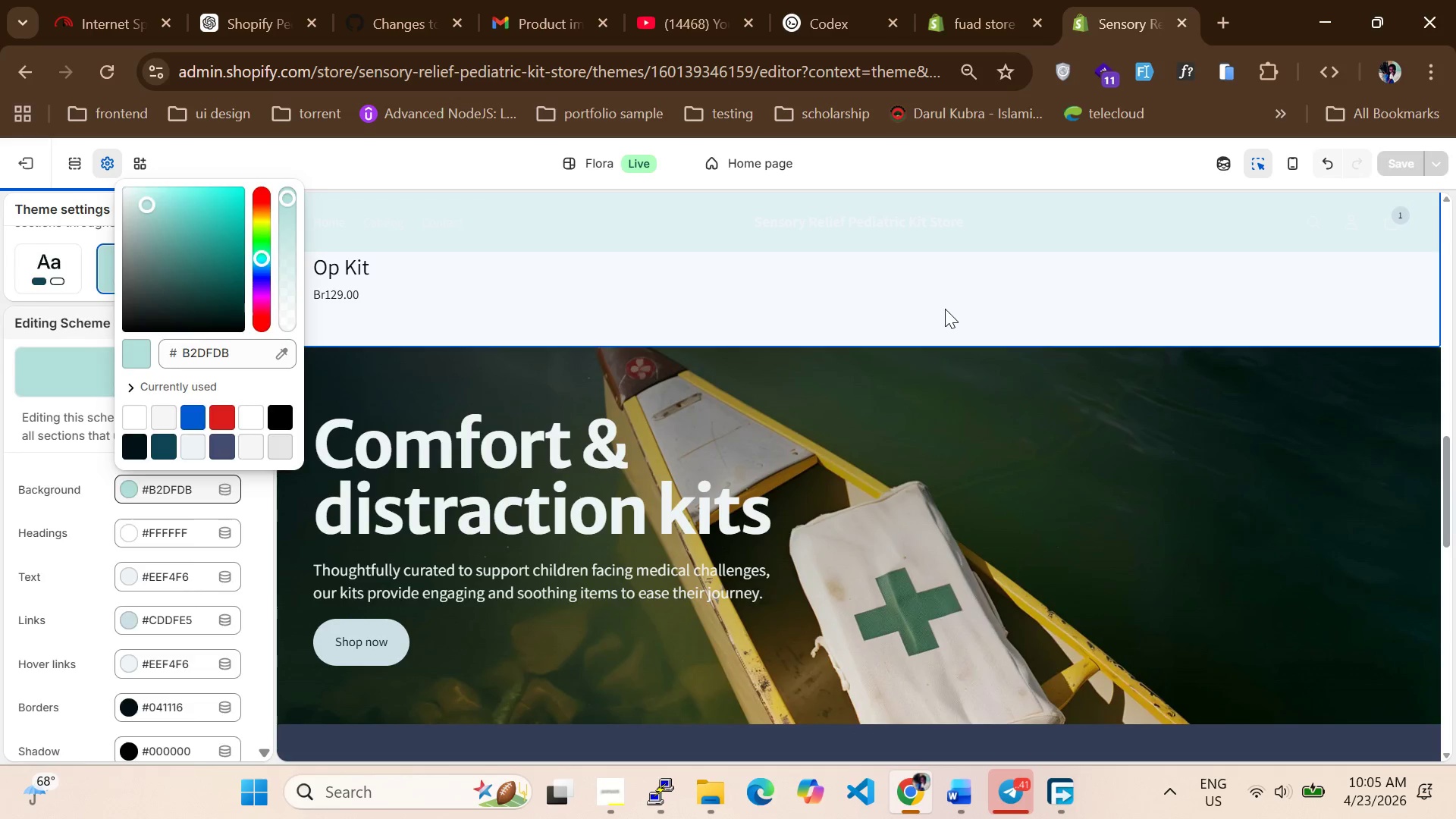 
left_click([945, 309])
 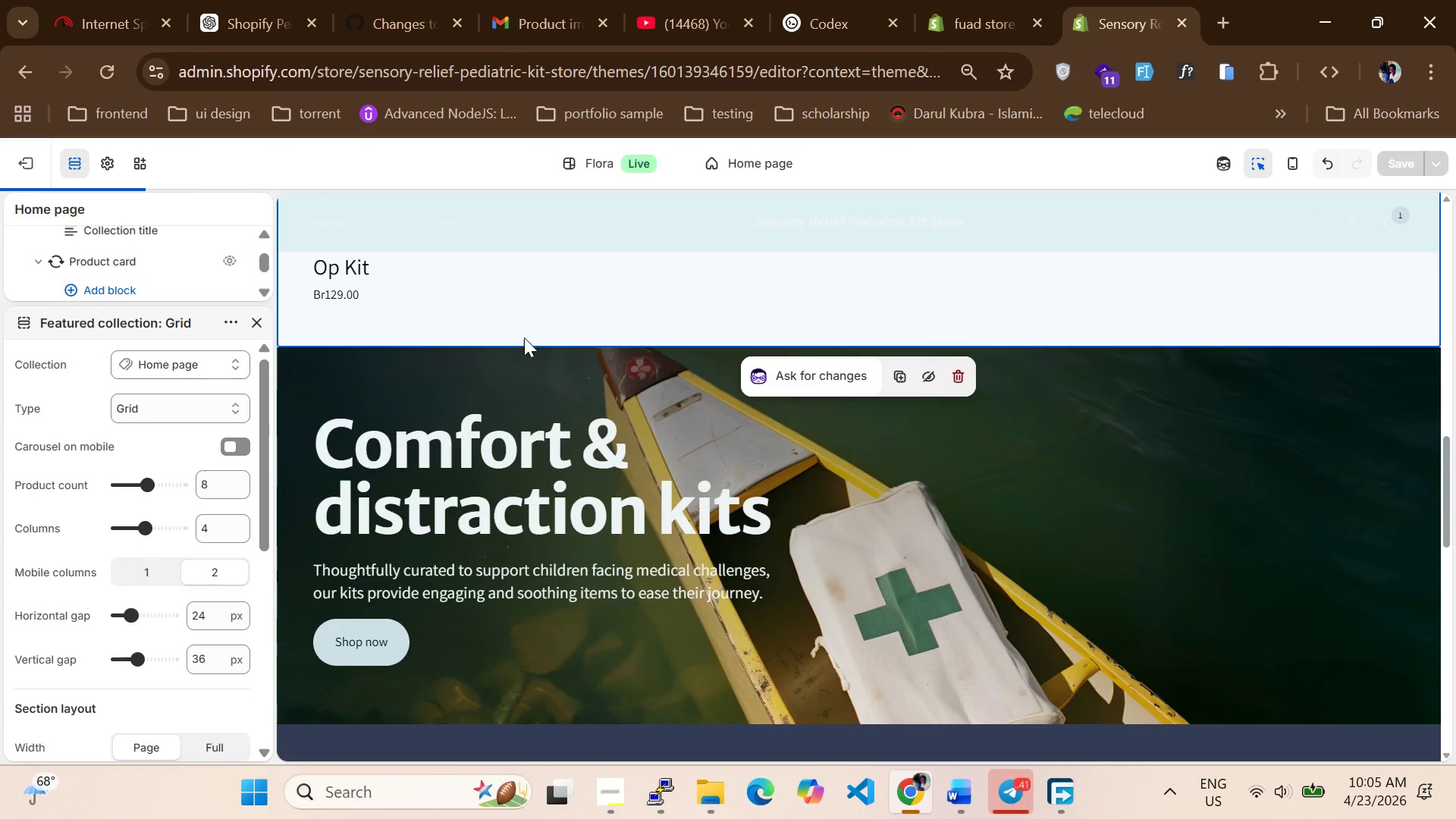 
scroll: coordinate [665, 542], scroll_direction: up, amount: 34.0
 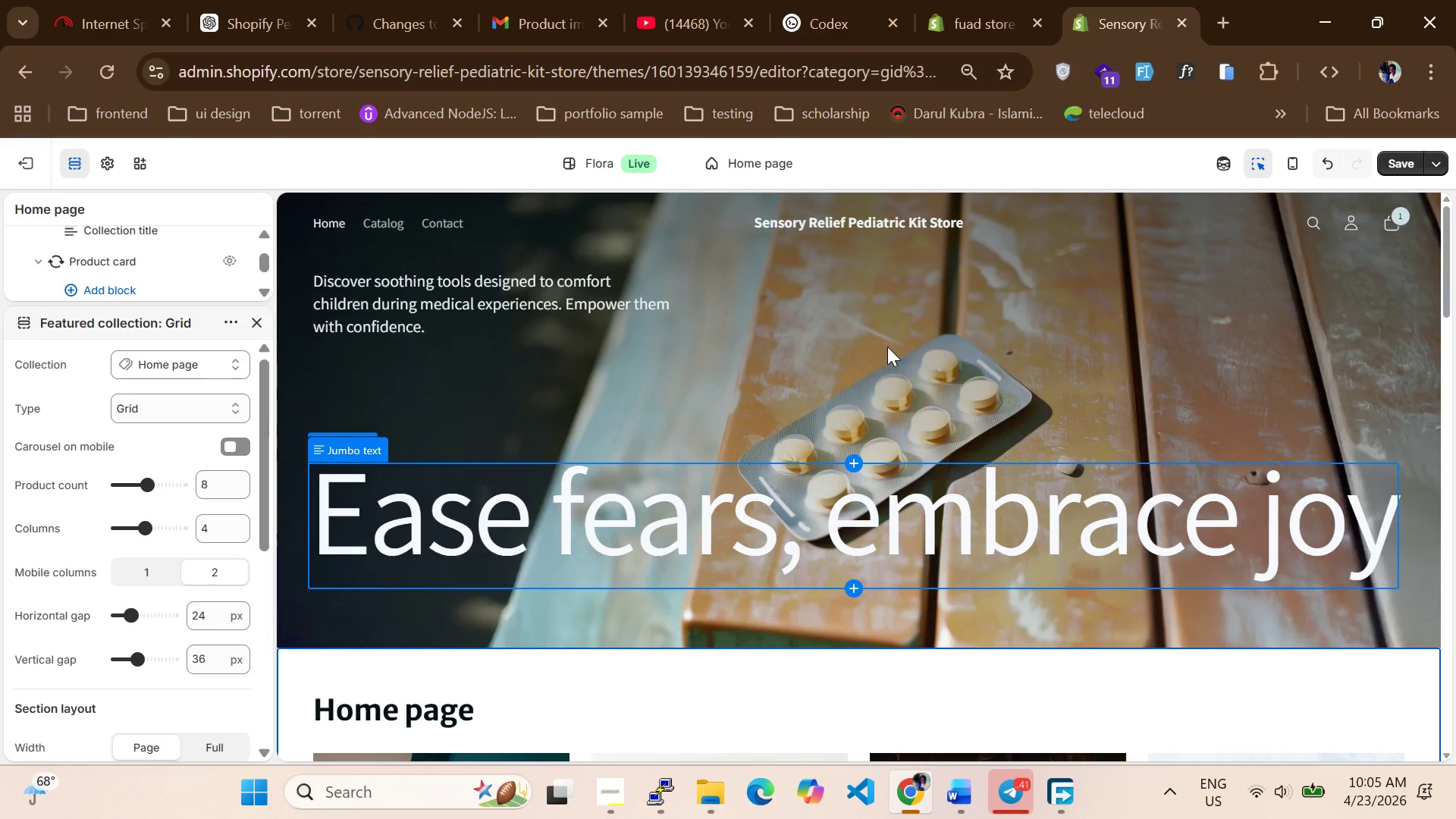 
scroll: coordinate [813, 360], scroll_direction: down, amount: 32.0
 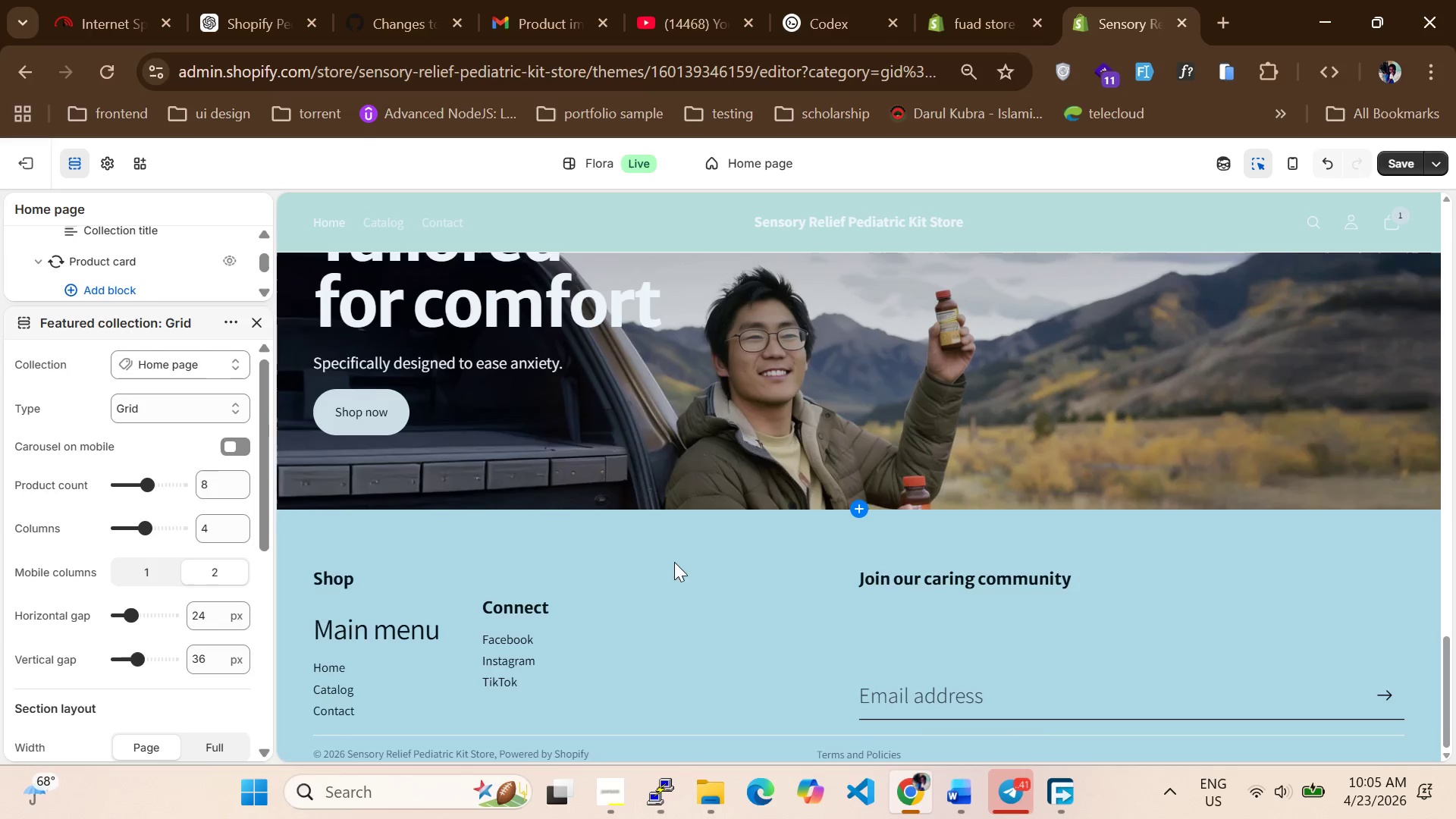 
scroll: coordinate [726, 570], scroll_direction: up, amount: 16.0